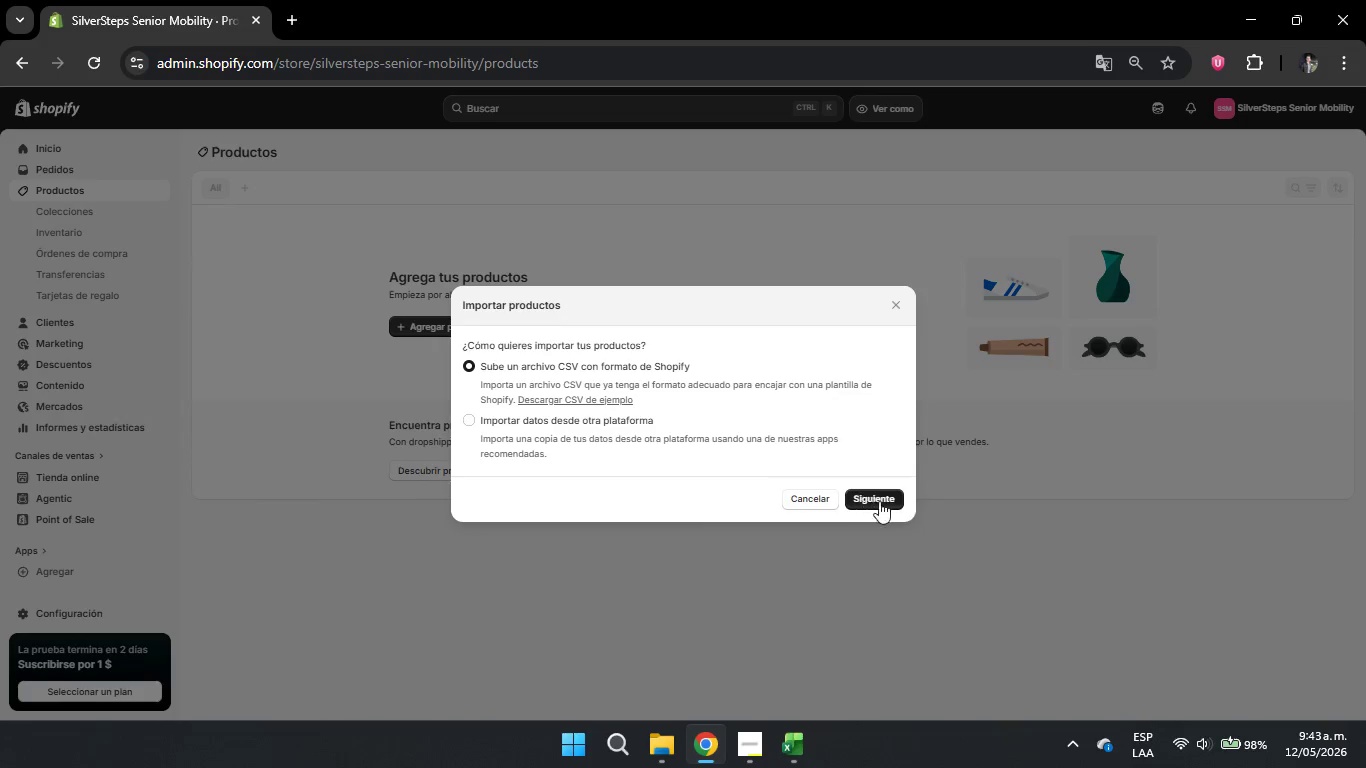 
left_click([874, 503])
 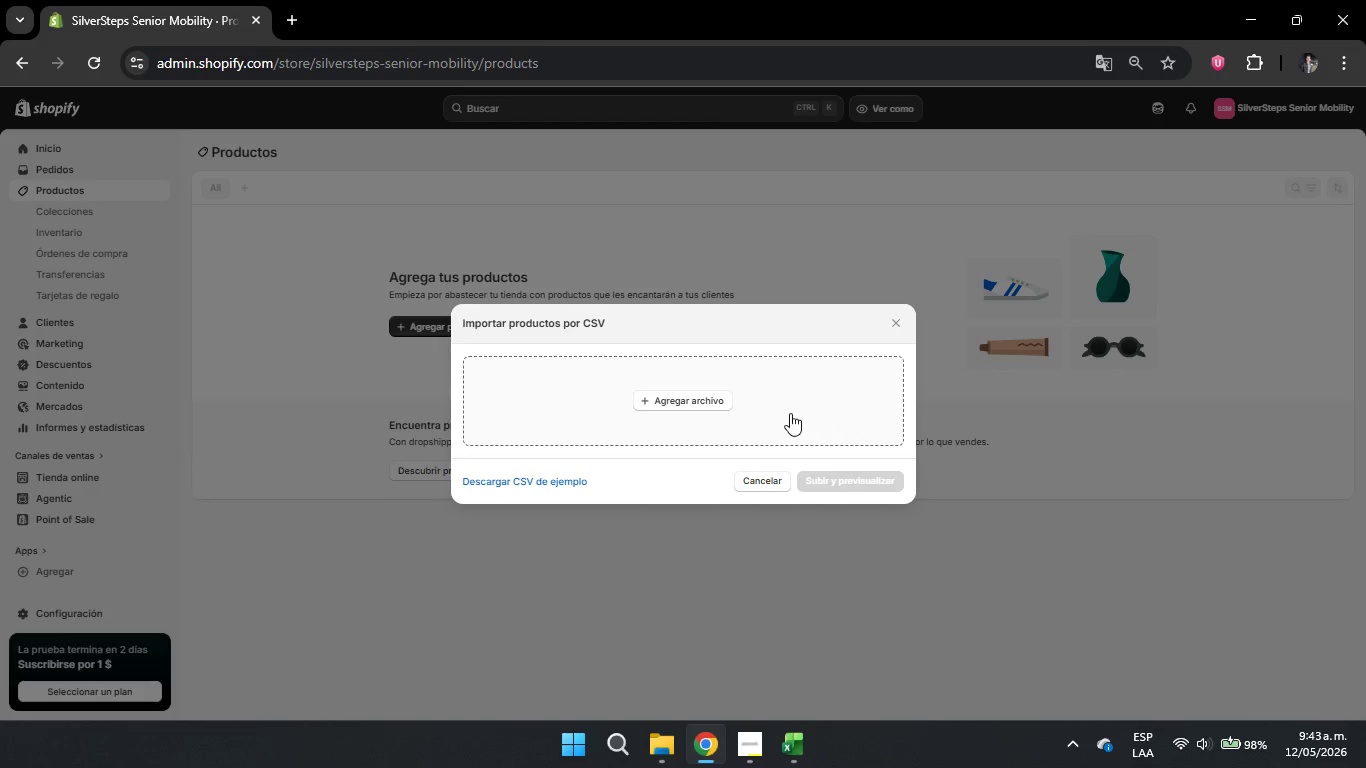 
left_click([678, 402])
 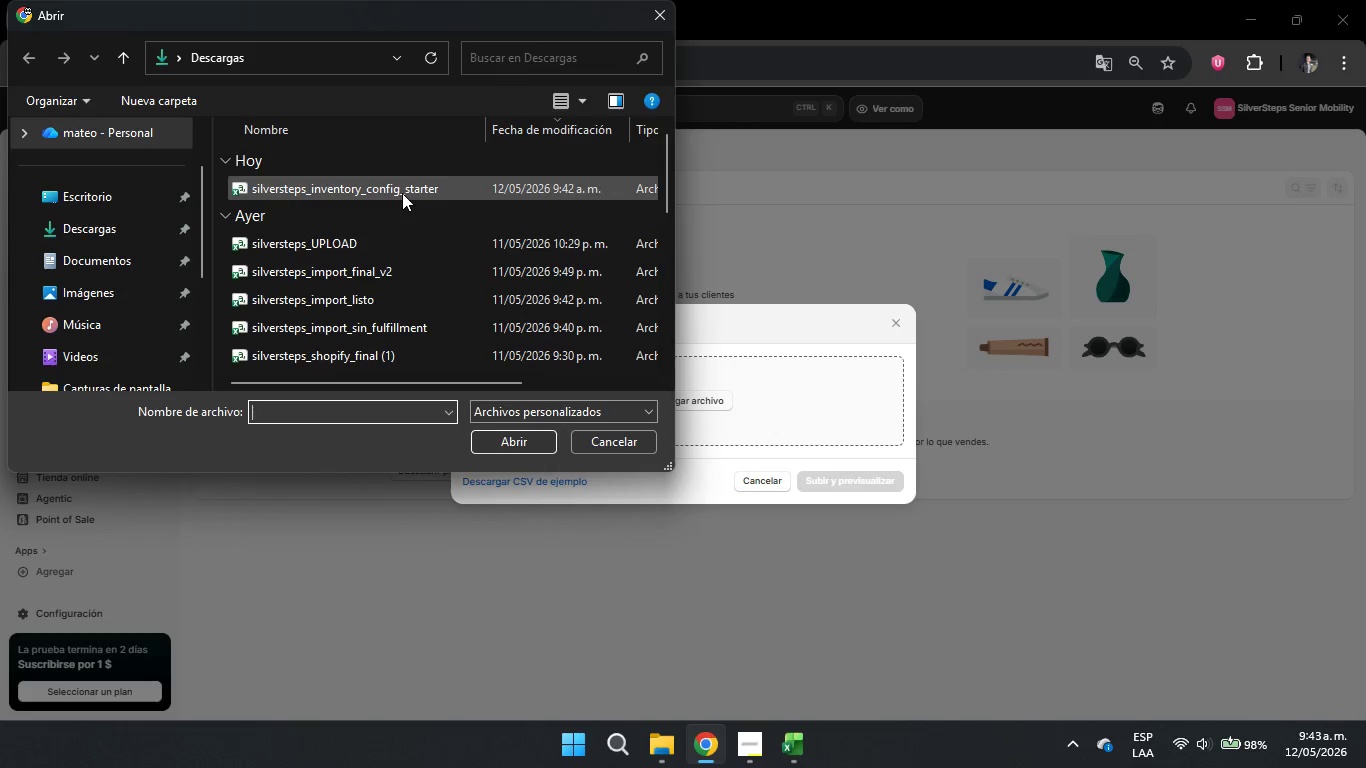 
left_click([402, 193])
 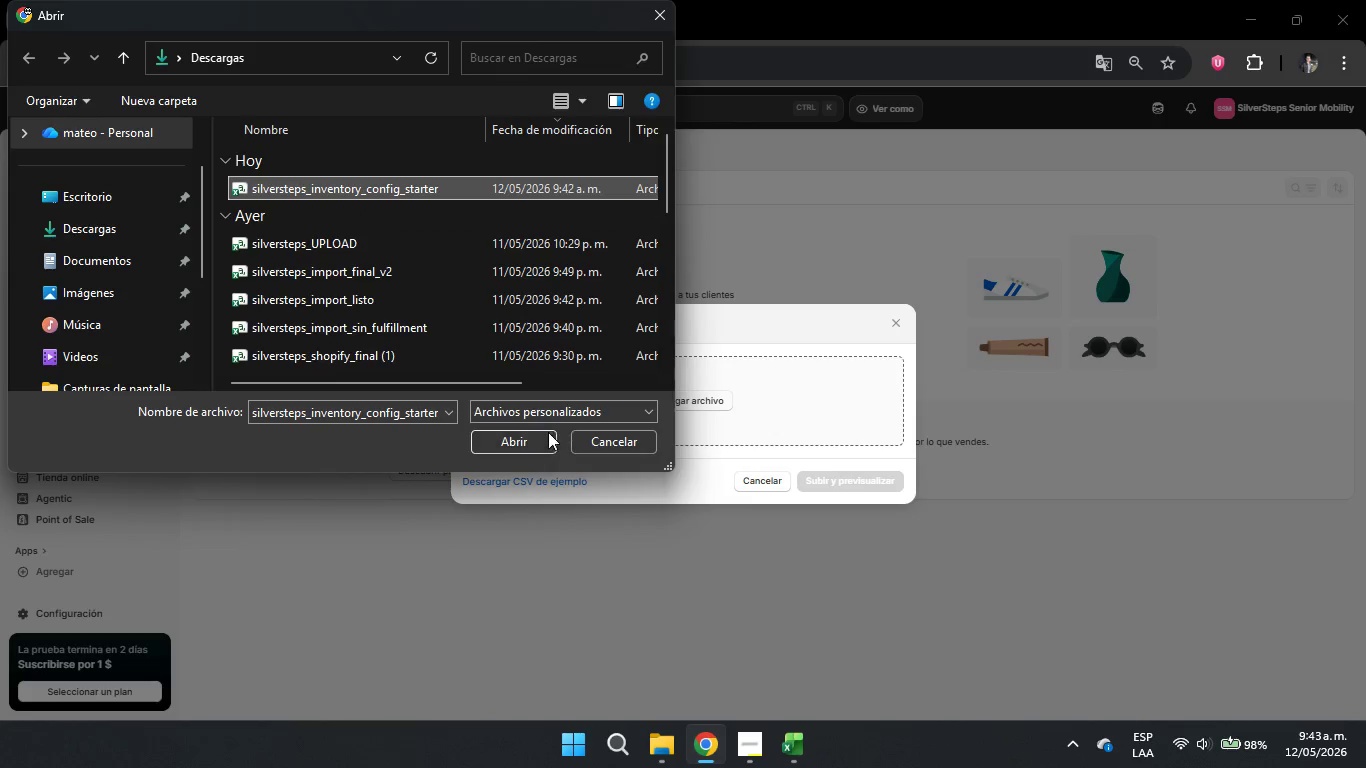 
left_click([521, 435])
 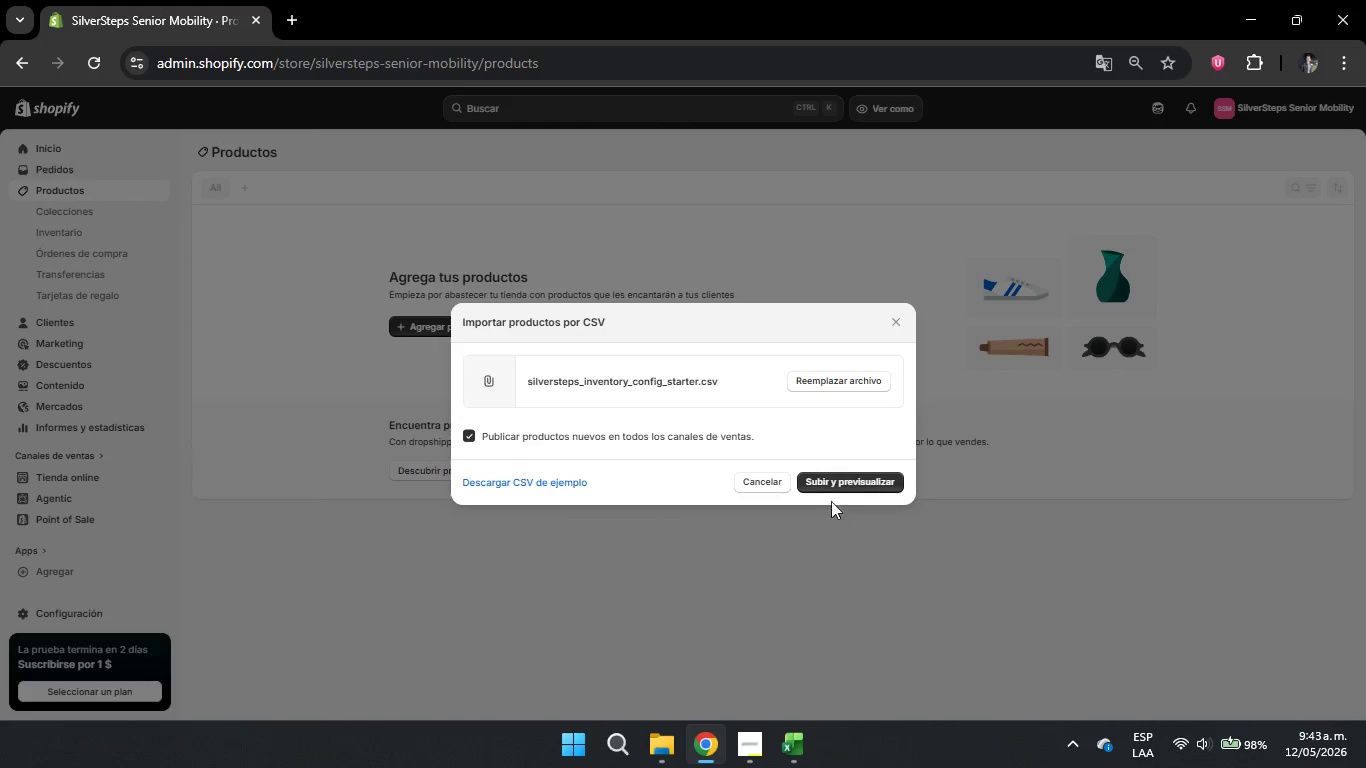 
left_click([835, 487])
 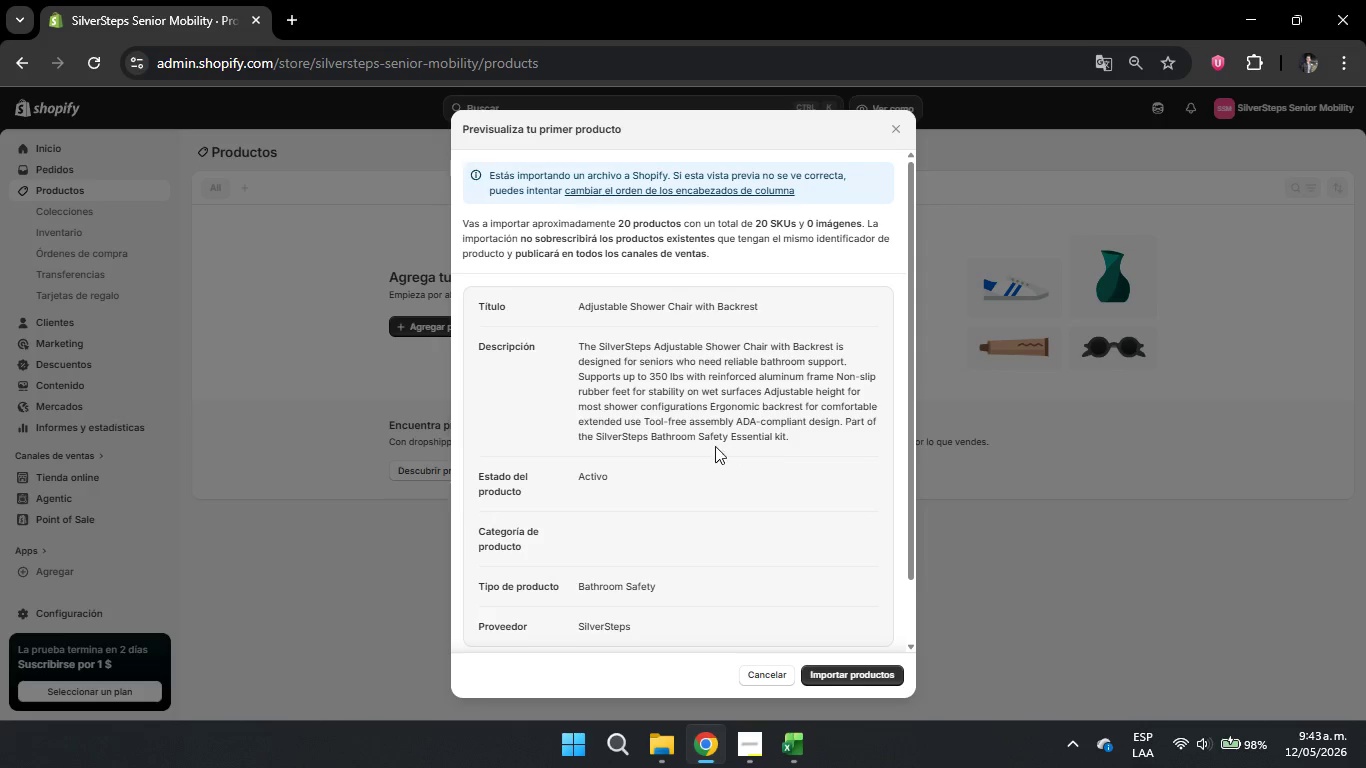 
wait(5.5)
 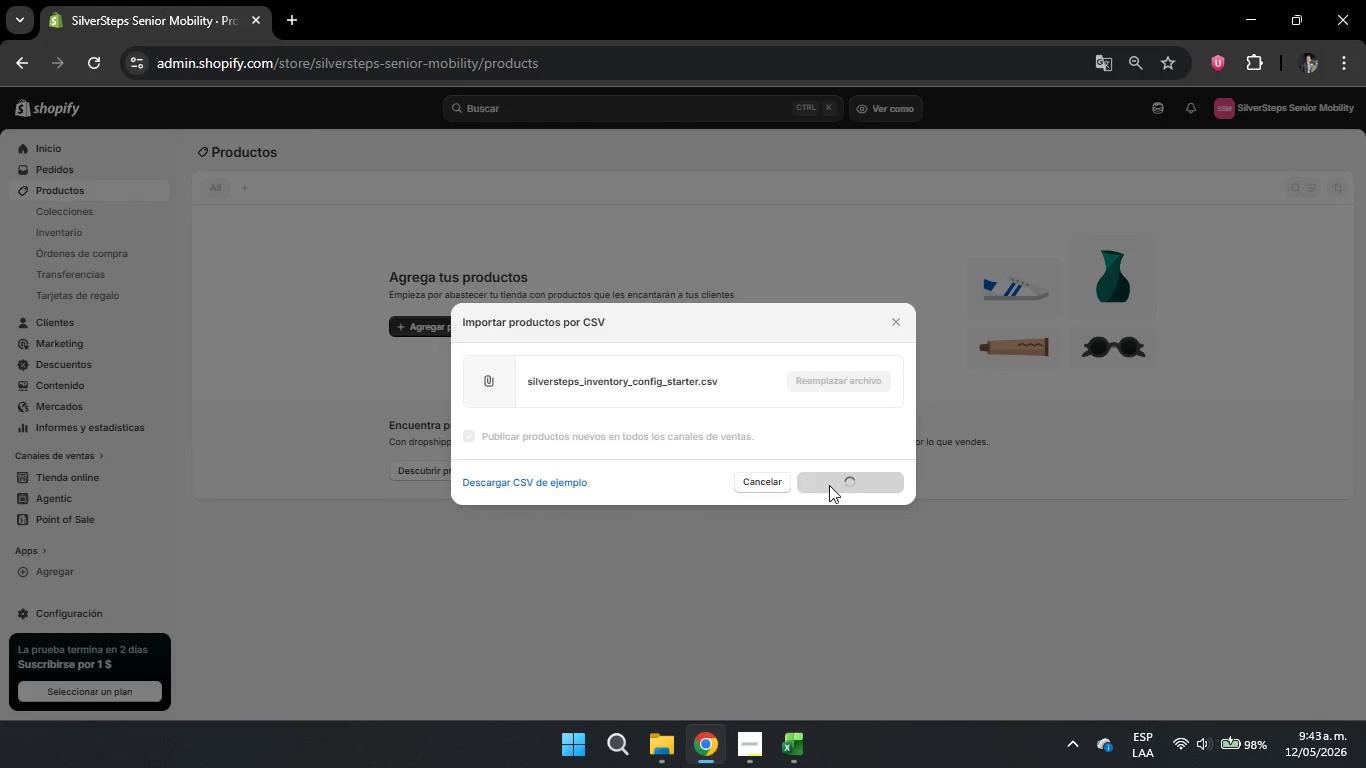 
scroll: coordinate [856, 597], scroll_direction: down, amount: 13.0
 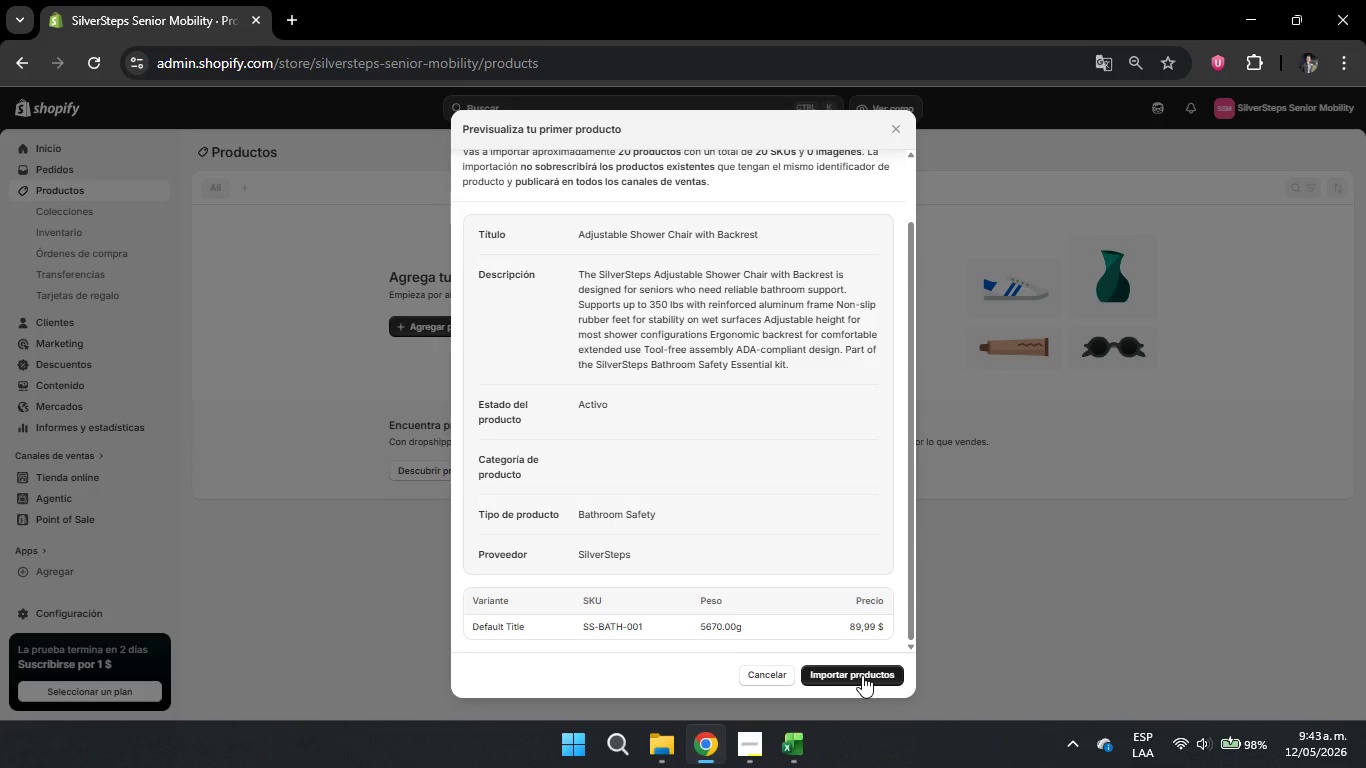 
wait(5.16)
 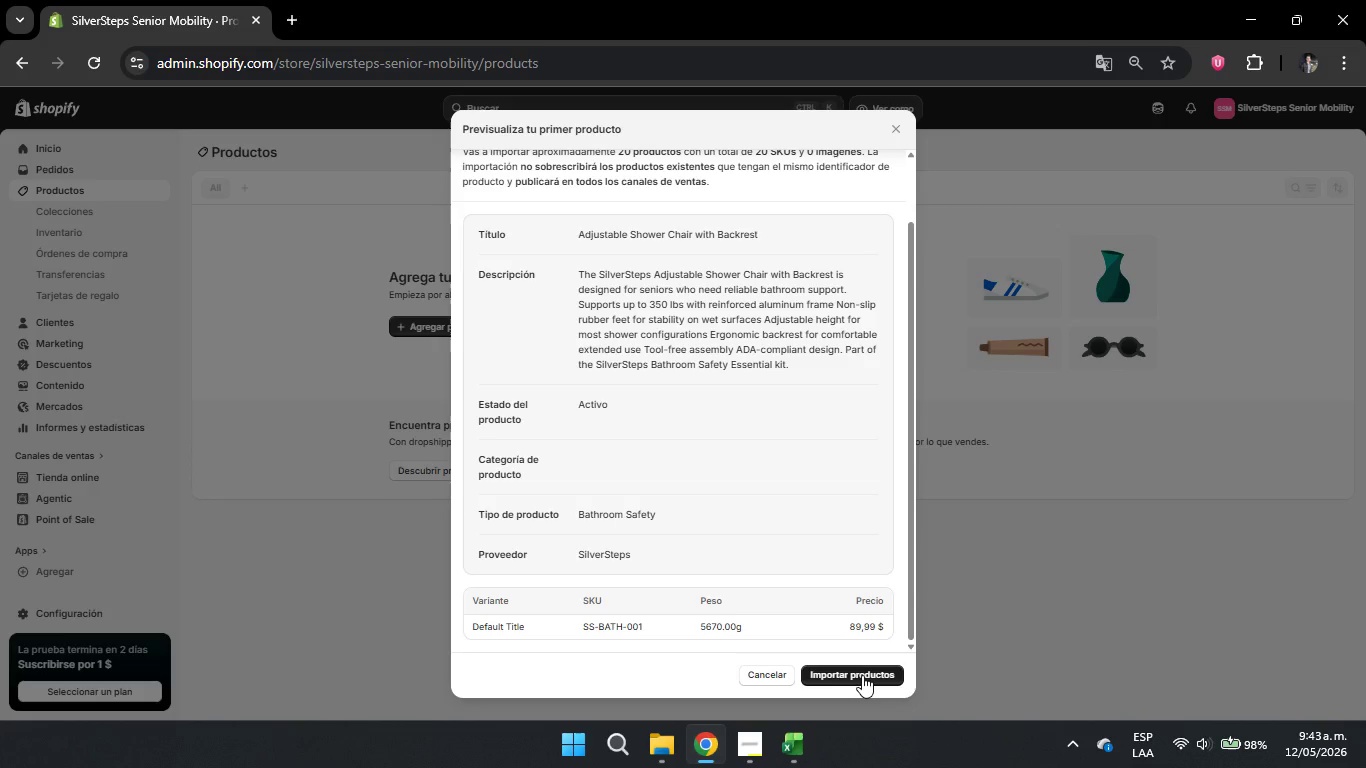 
left_click([862, 675])
 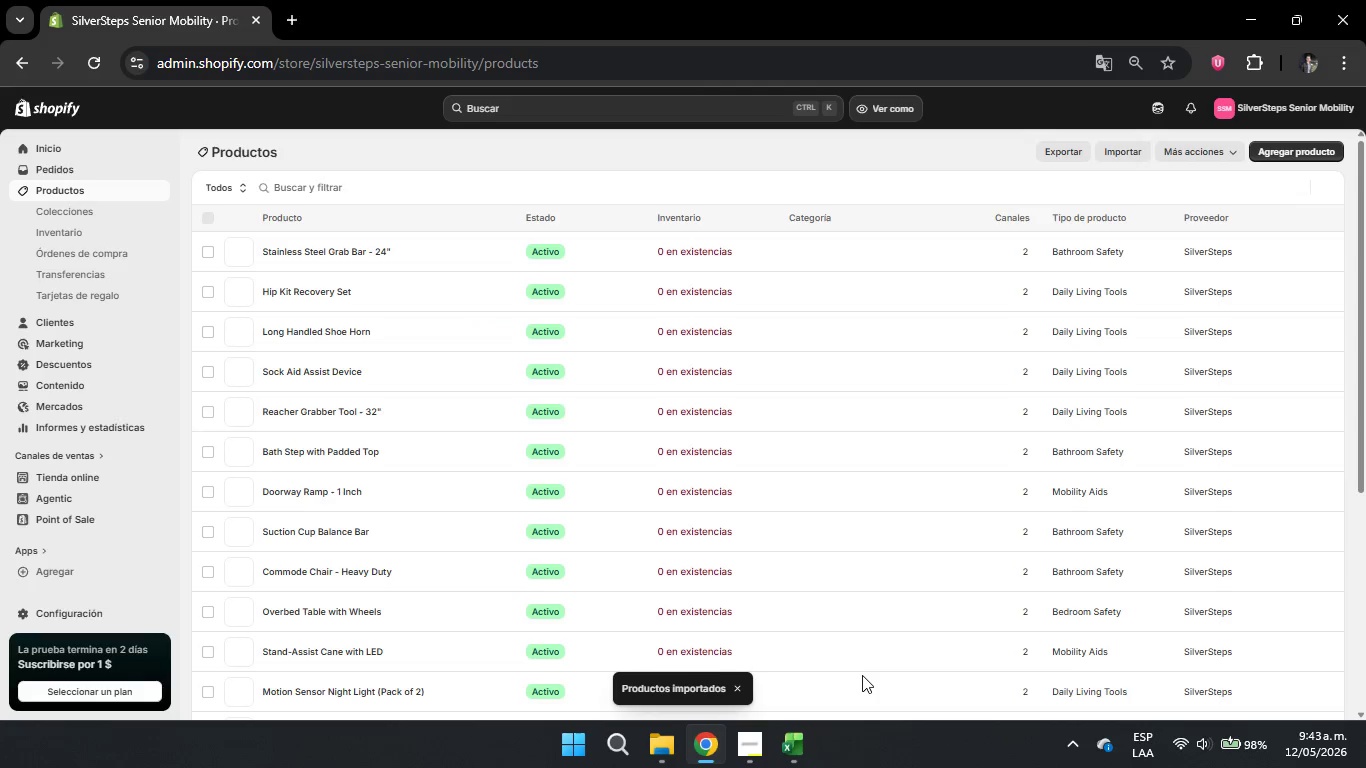 
wait(27.75)
 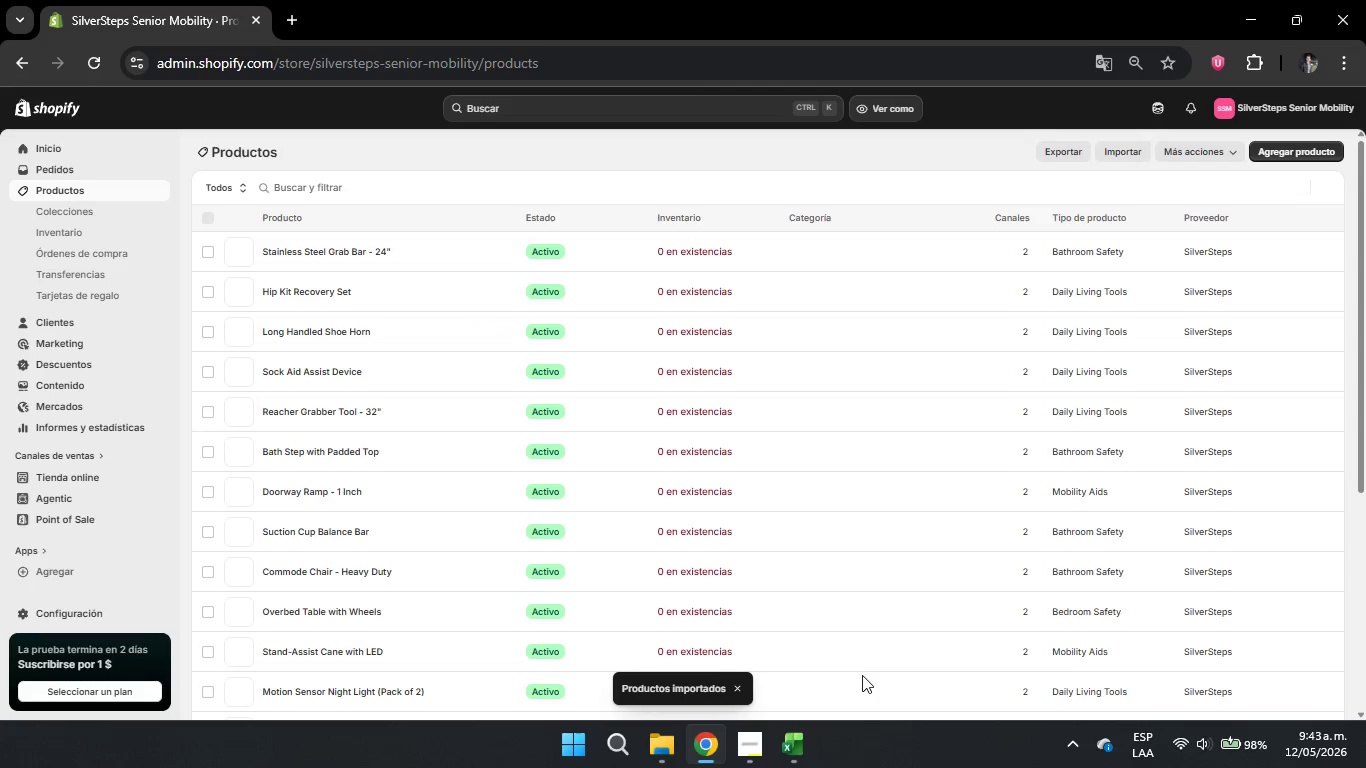 
scroll: coordinate [943, 601], scroll_direction: down, amount: 5.0
 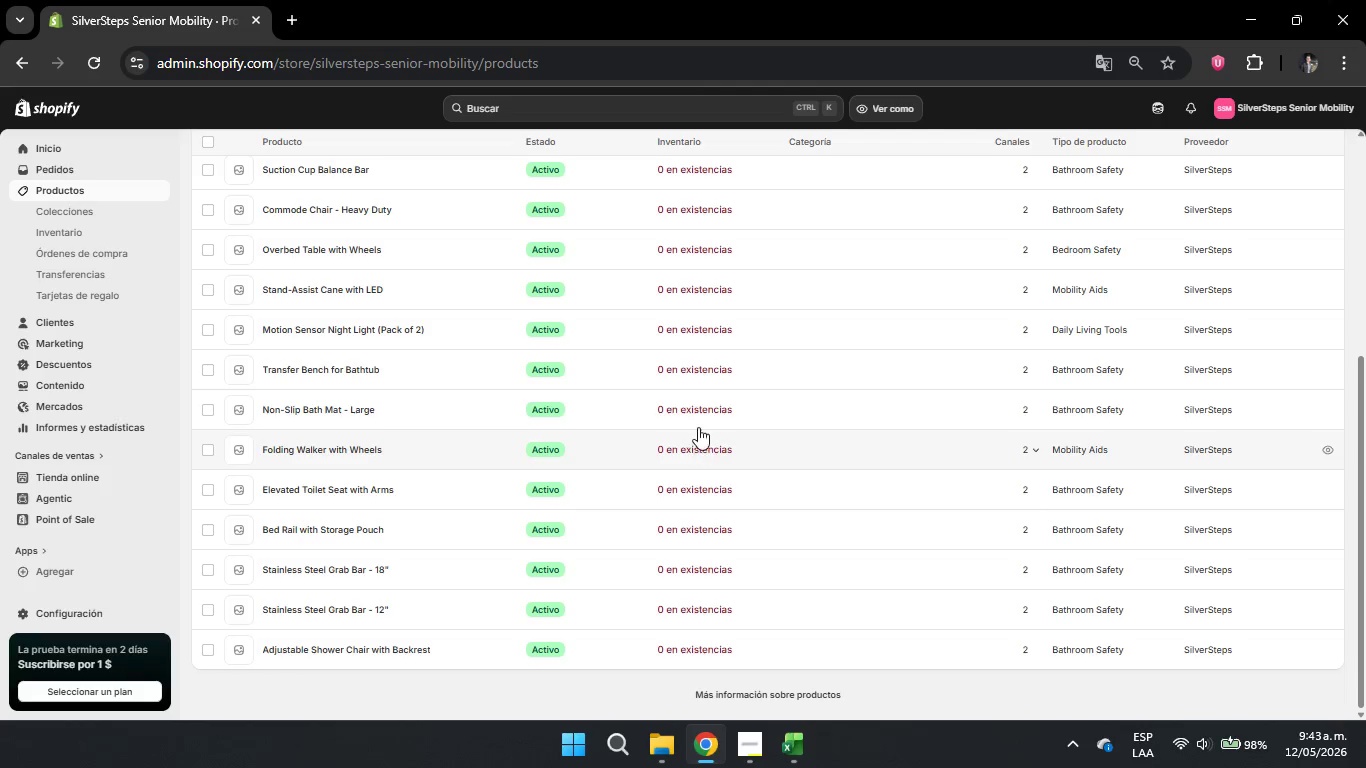 
wait(5.17)
 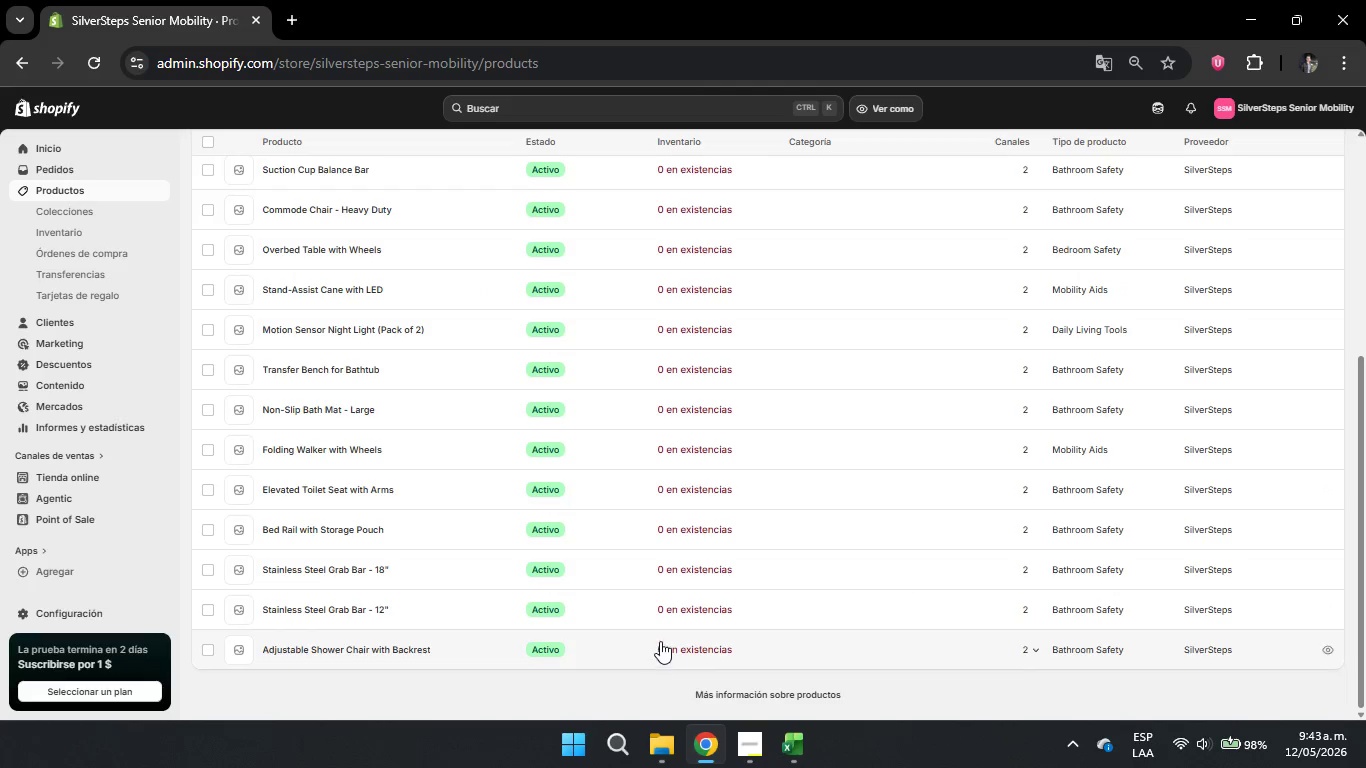 
scroll: coordinate [695, 425], scroll_direction: up, amount: 4.0
 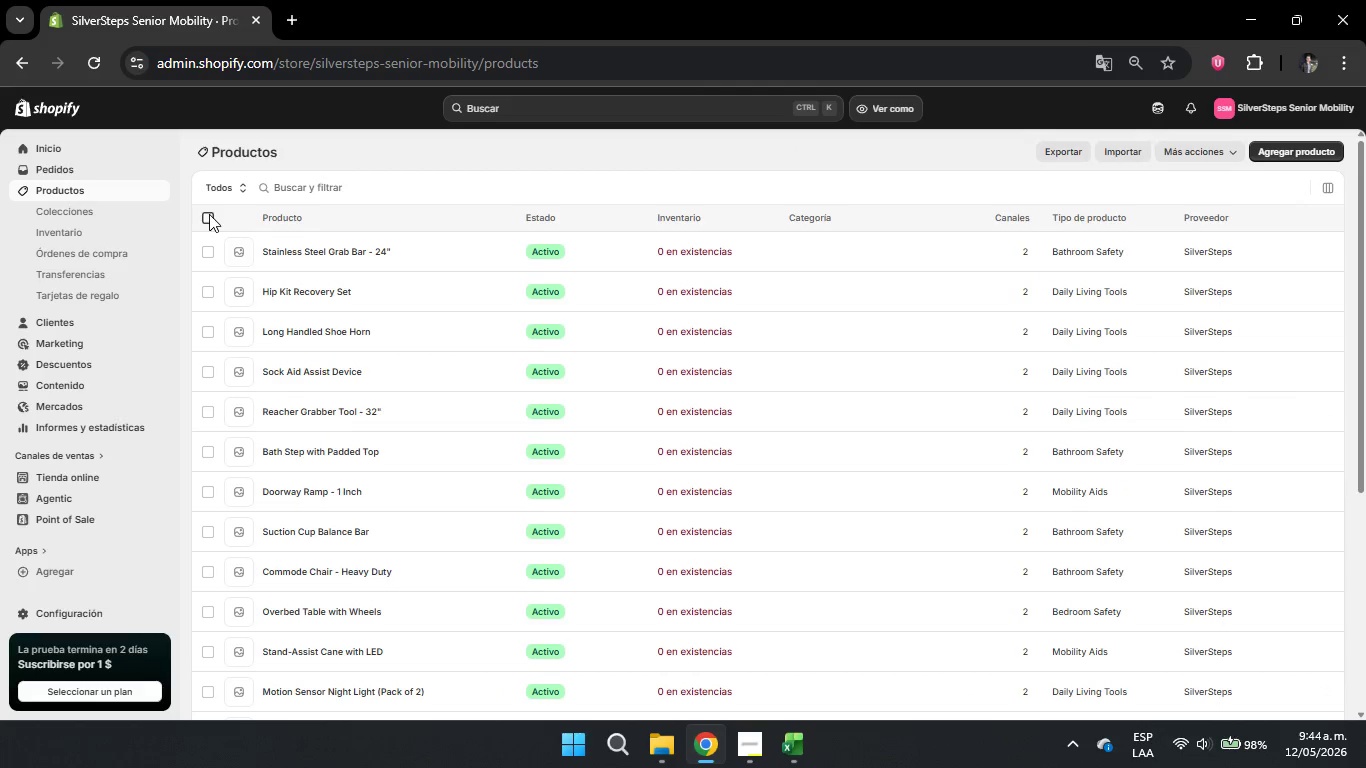 
double_click([208, 217])
 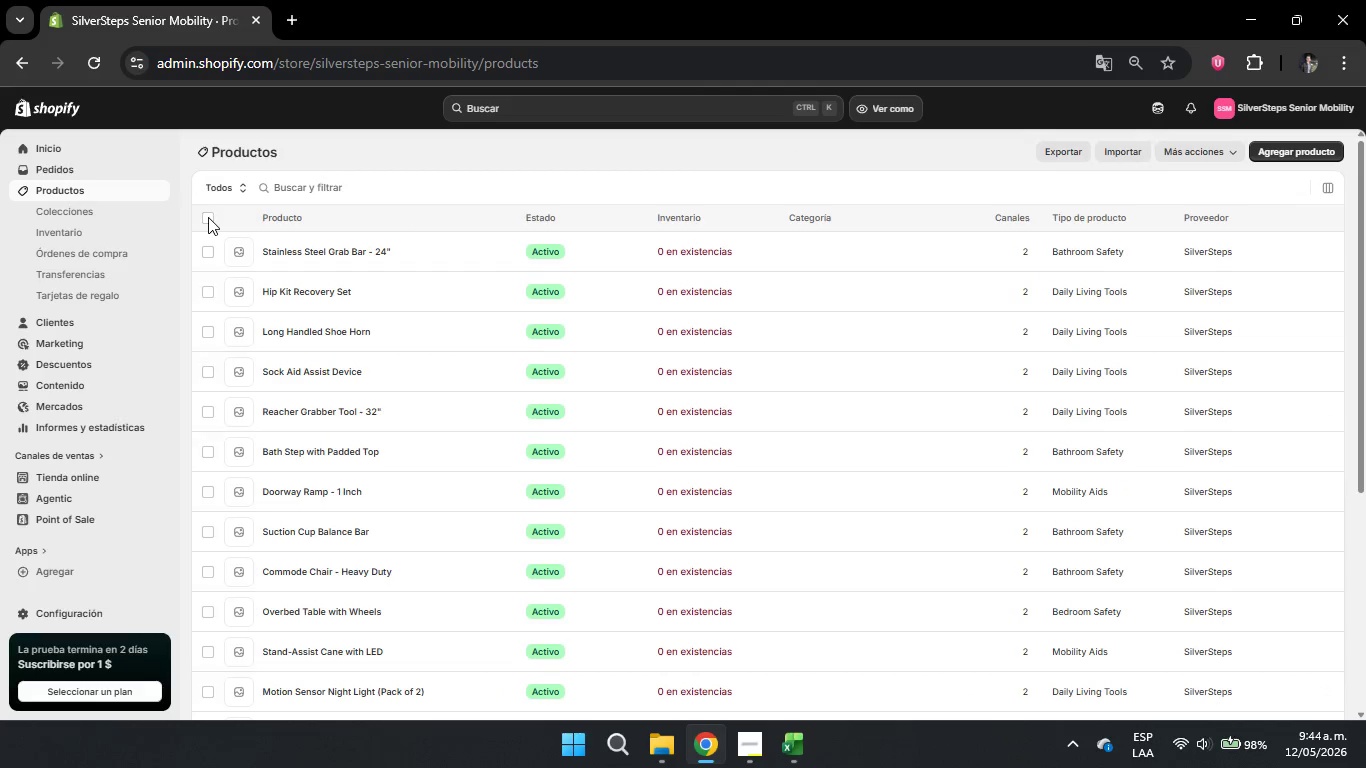 
left_click([208, 217])
 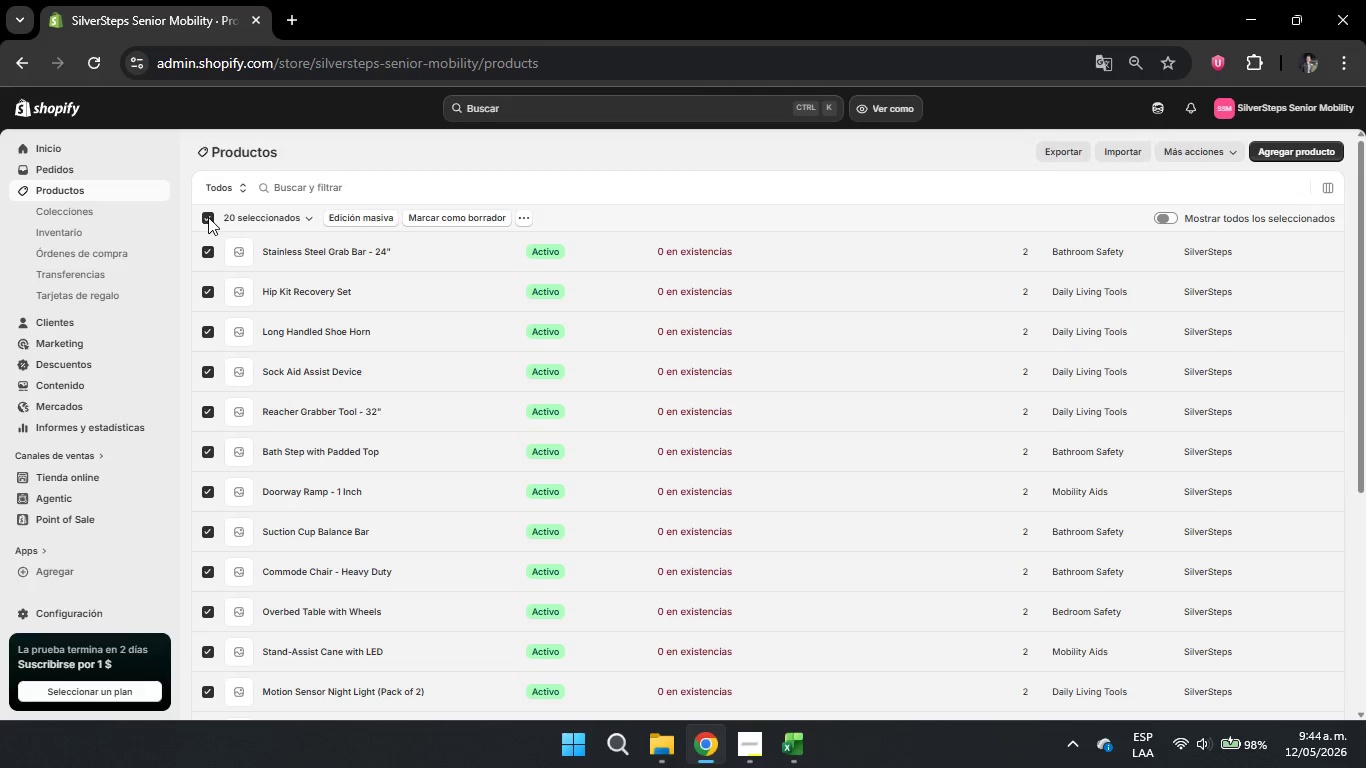 
left_click([208, 217])
 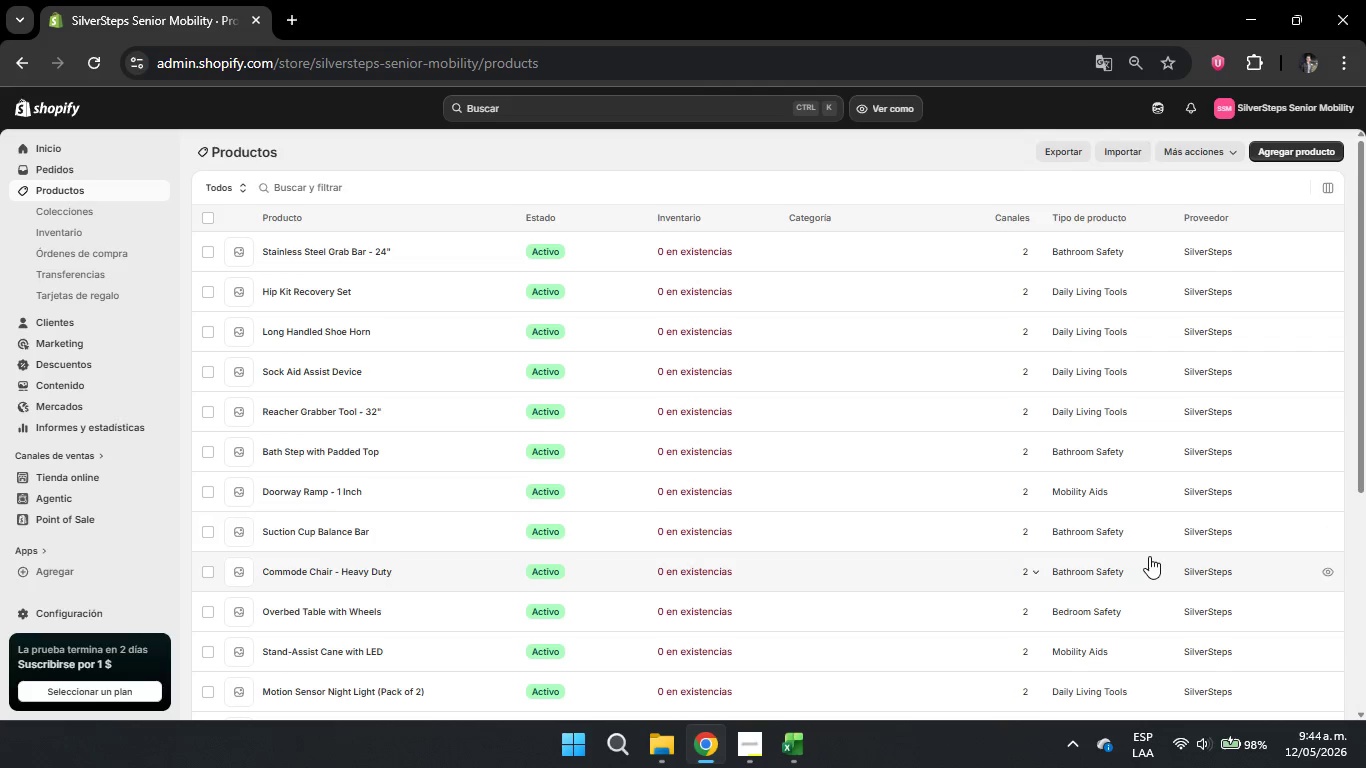 
wait(23.95)
 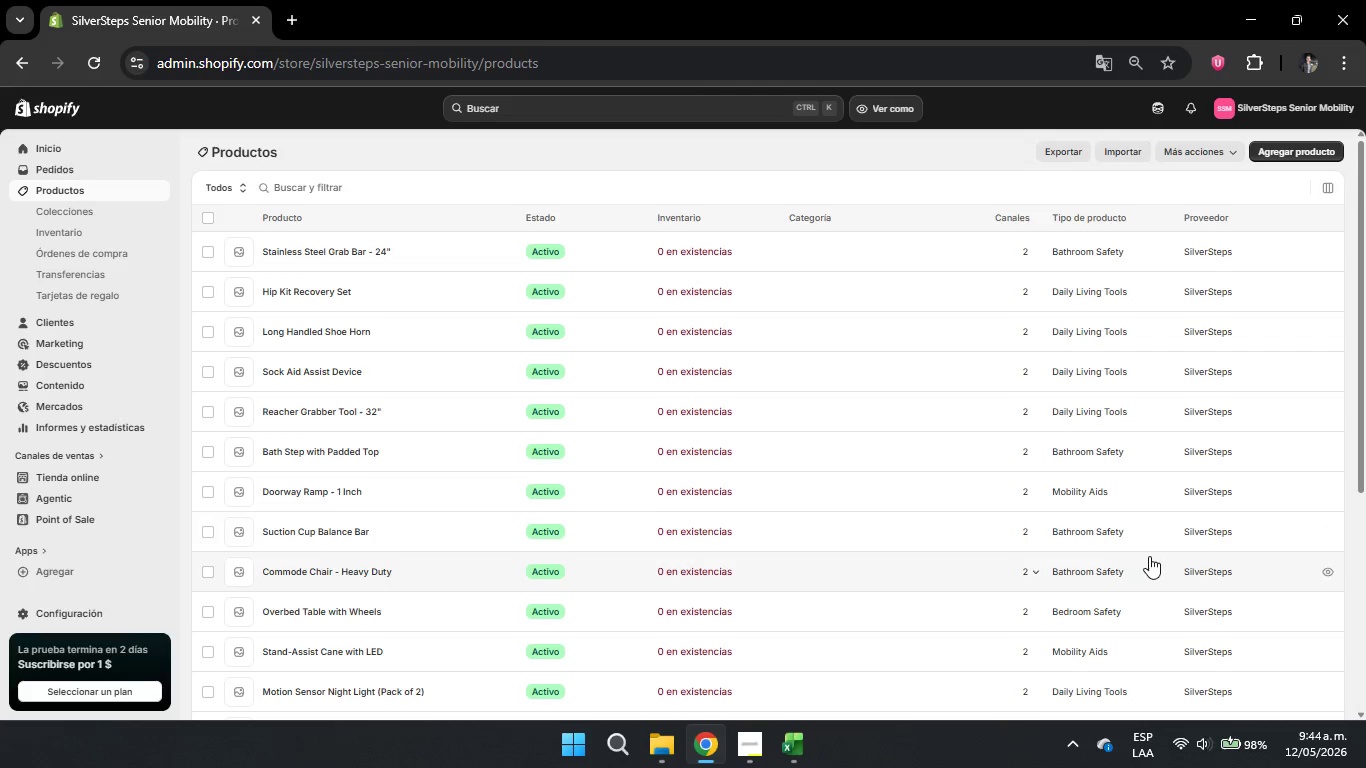 
scroll: coordinate [792, 359], scroll_direction: down, amount: 4.0
 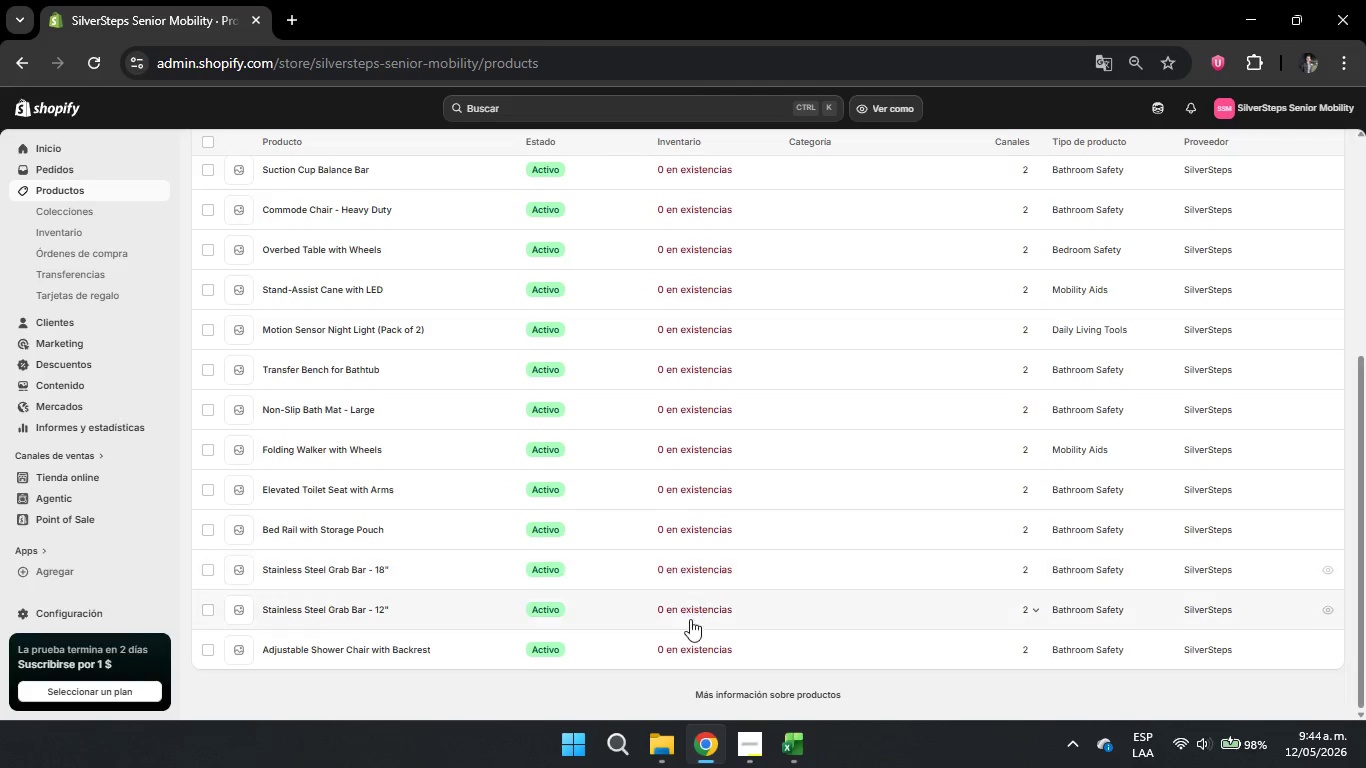 
left_click([689, 645])
 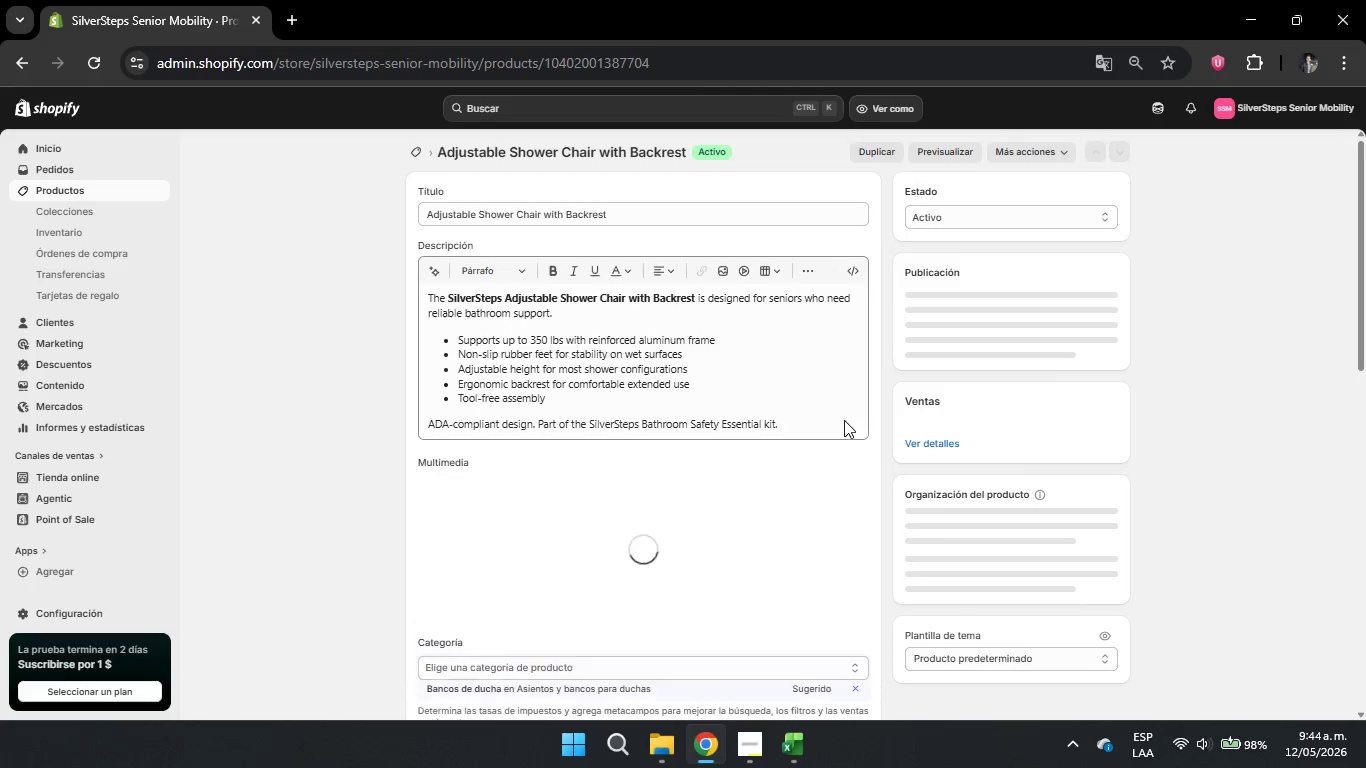 
scroll: coordinate [654, 491], scroll_direction: down, amount: 6.0
 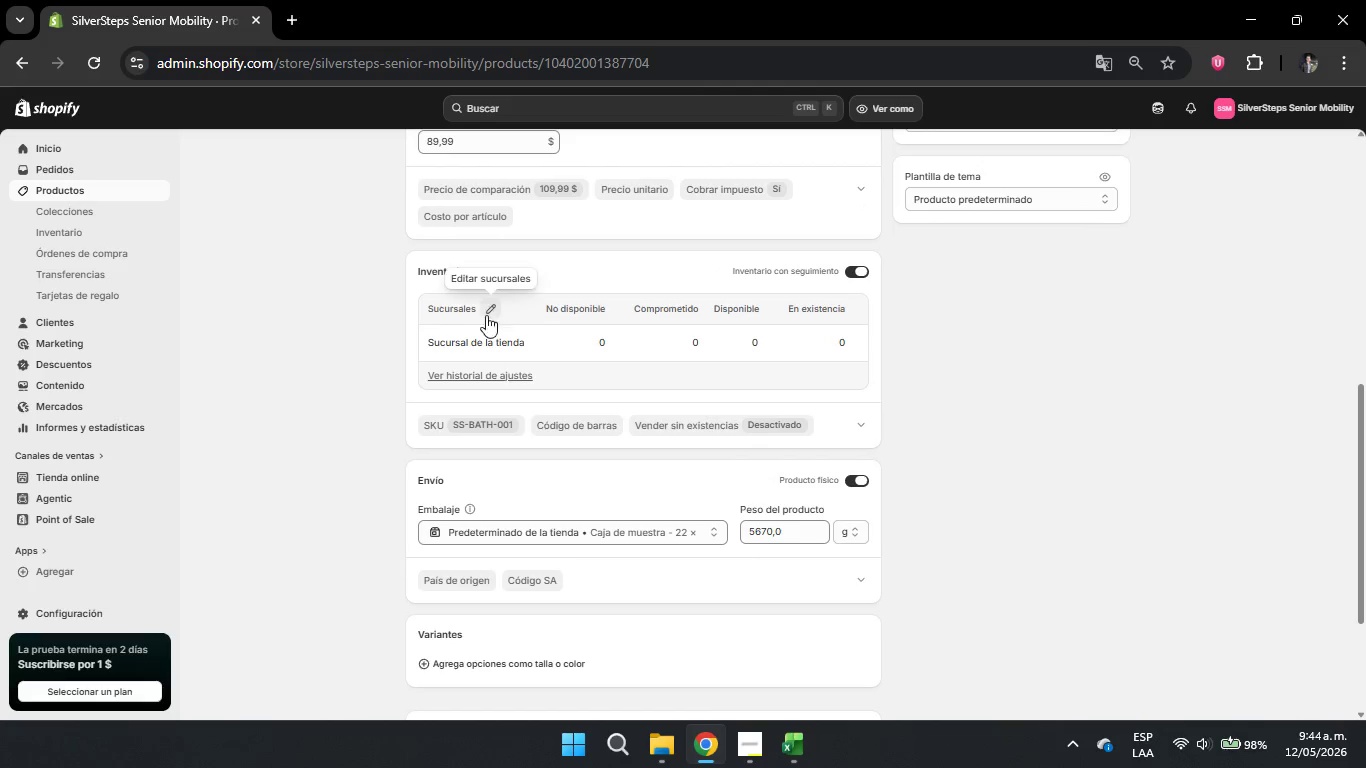 
left_click([486, 310])
 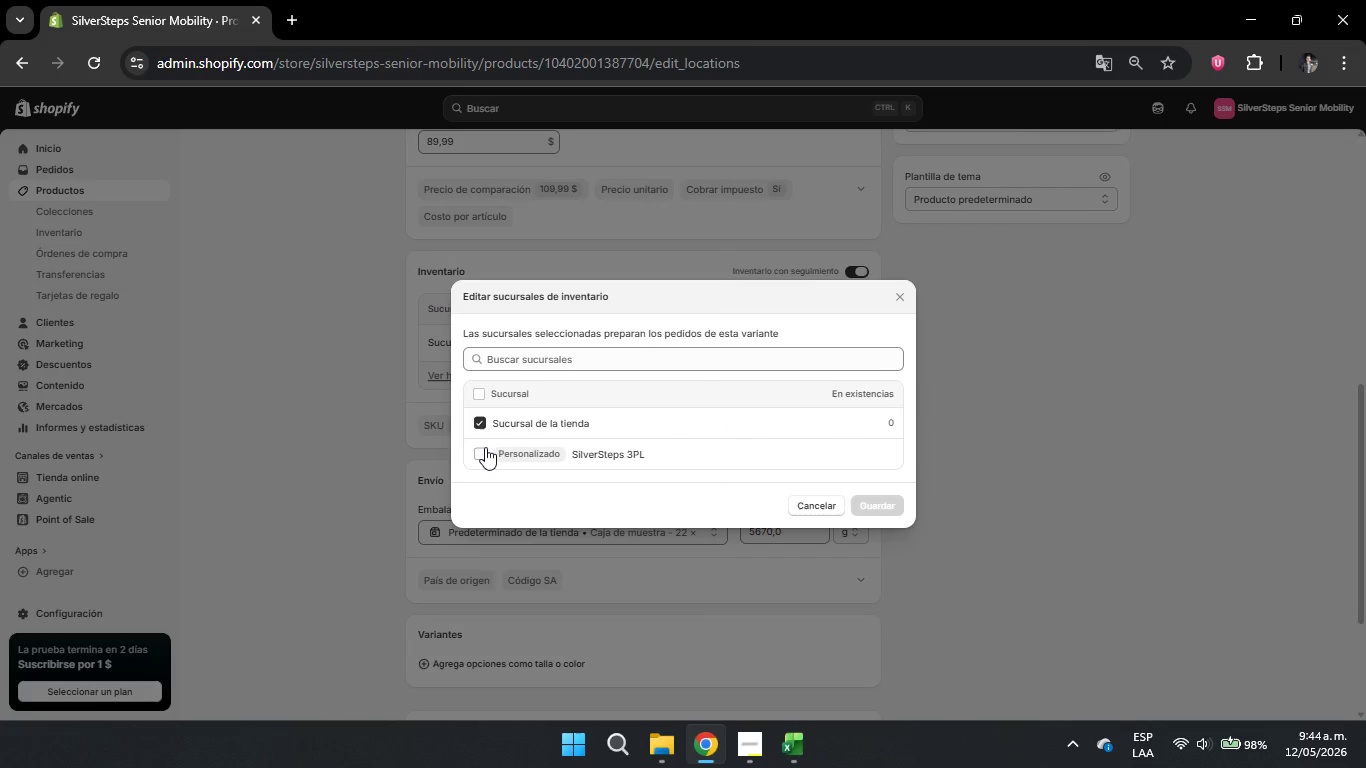 
left_click([489, 446])
 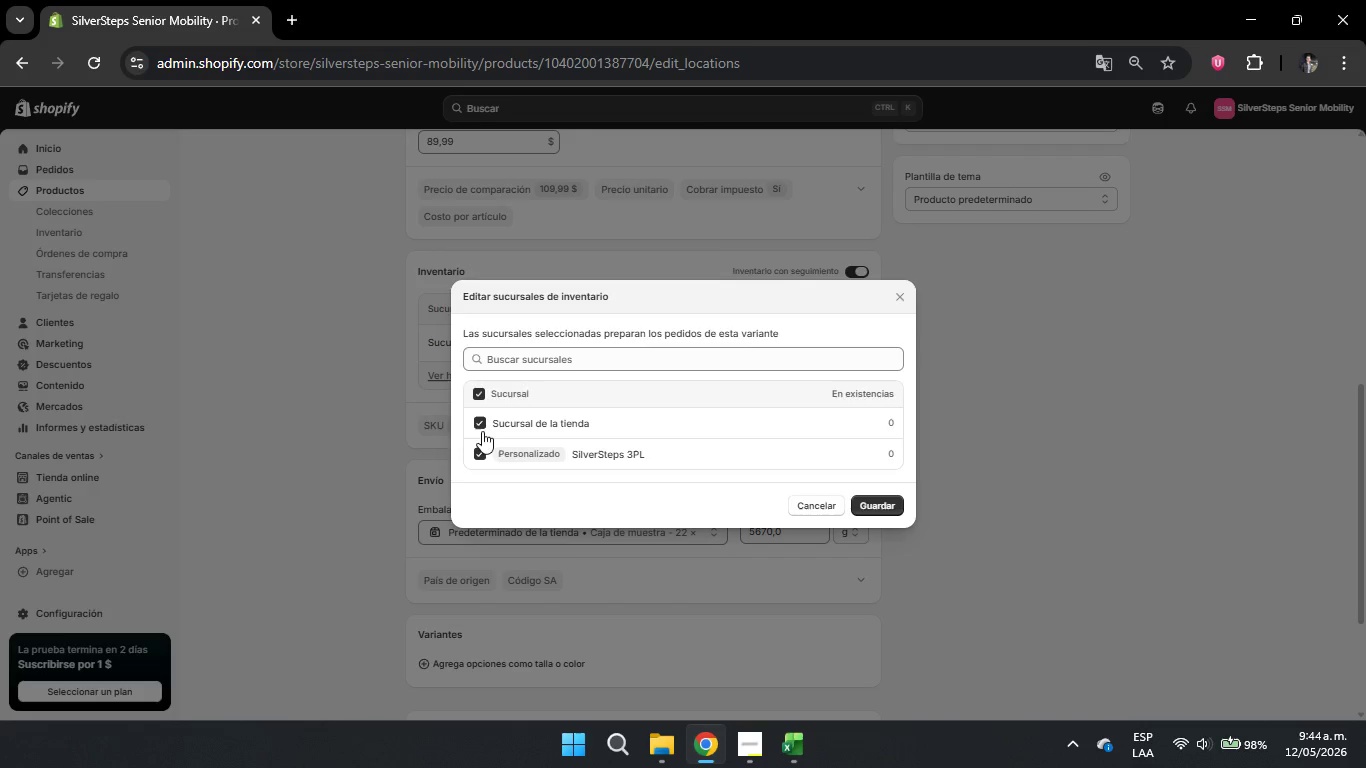 
left_click([478, 422])
 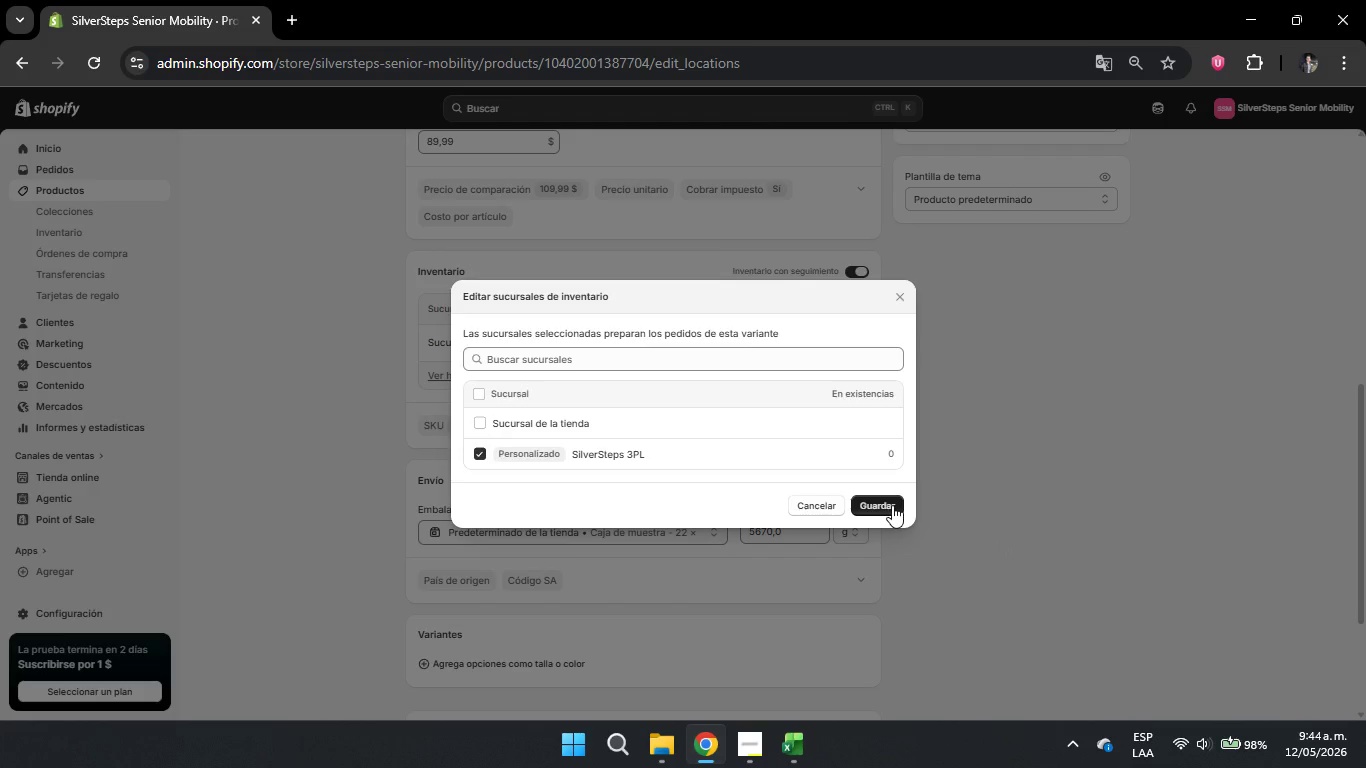 
left_click([894, 453])
 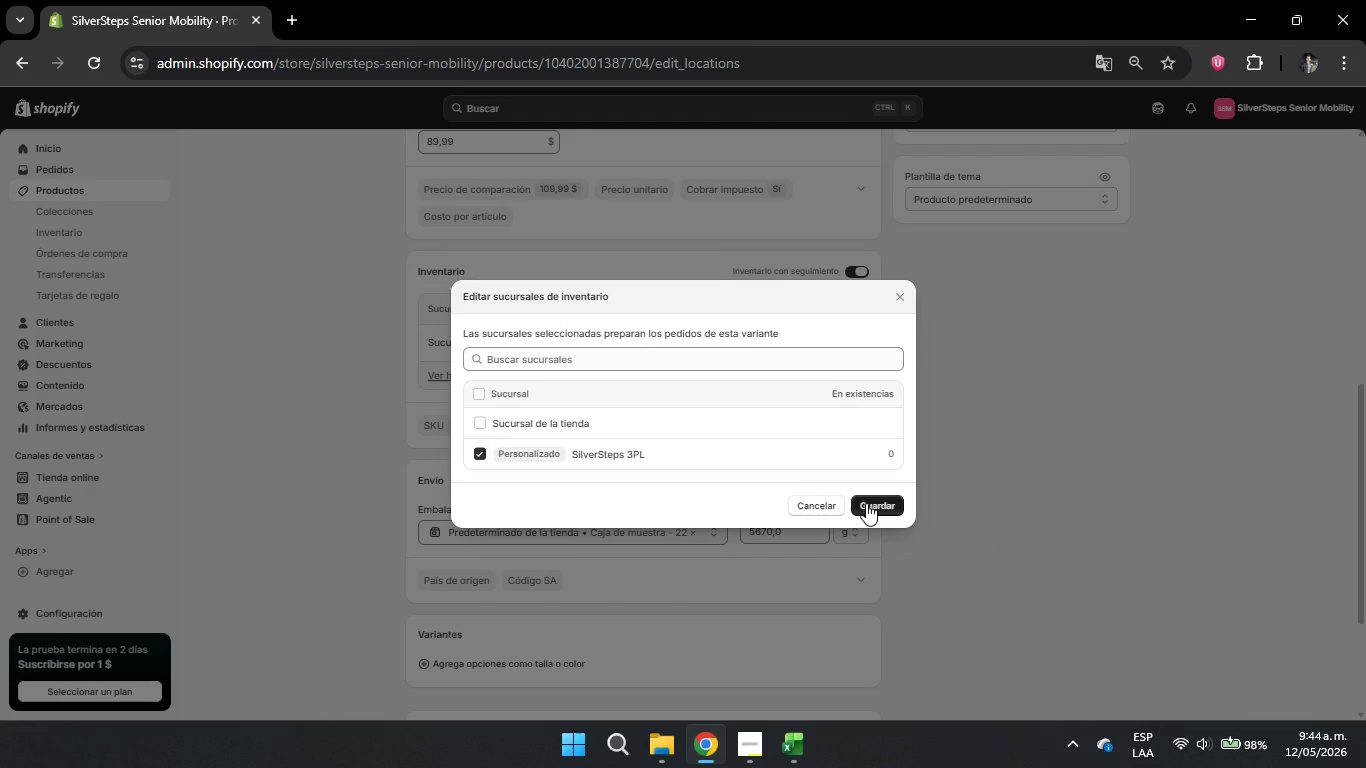 
wait(7.86)
 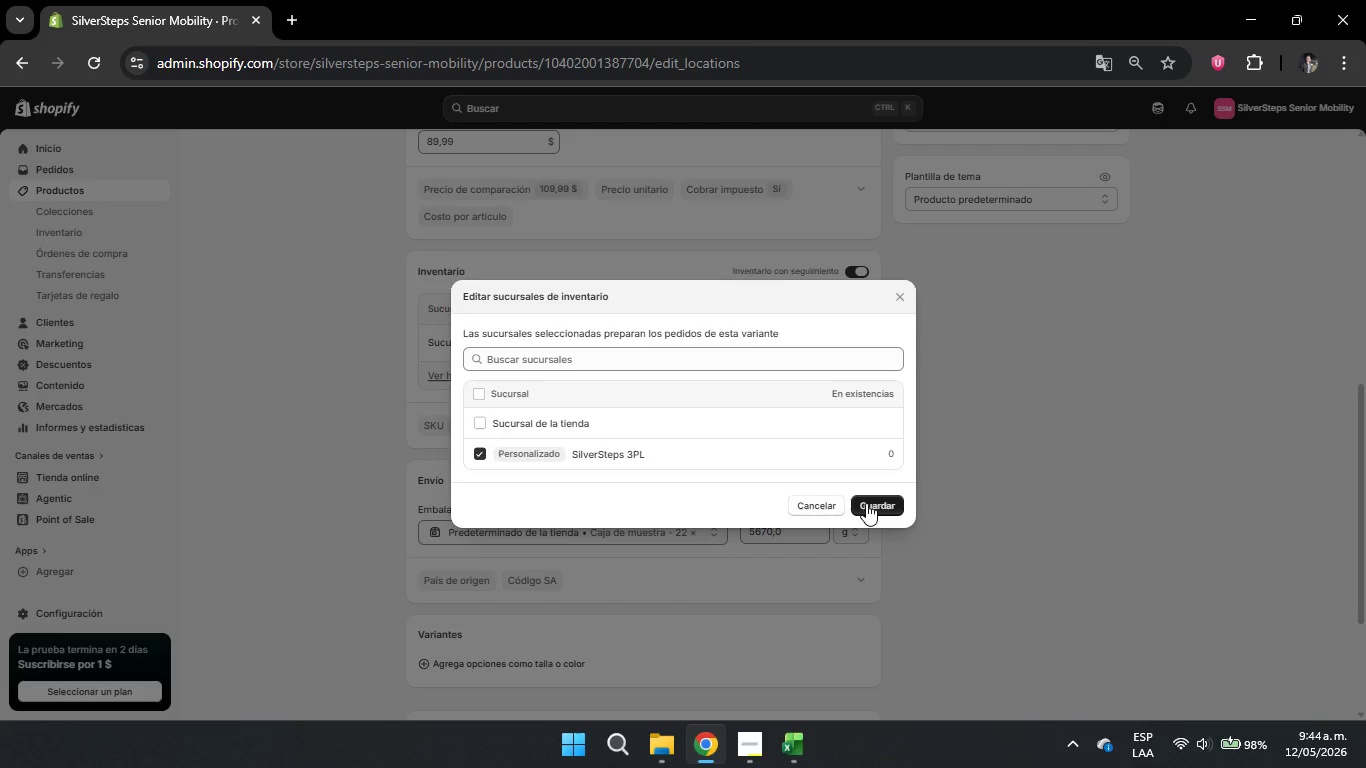 
left_click([866, 503])
 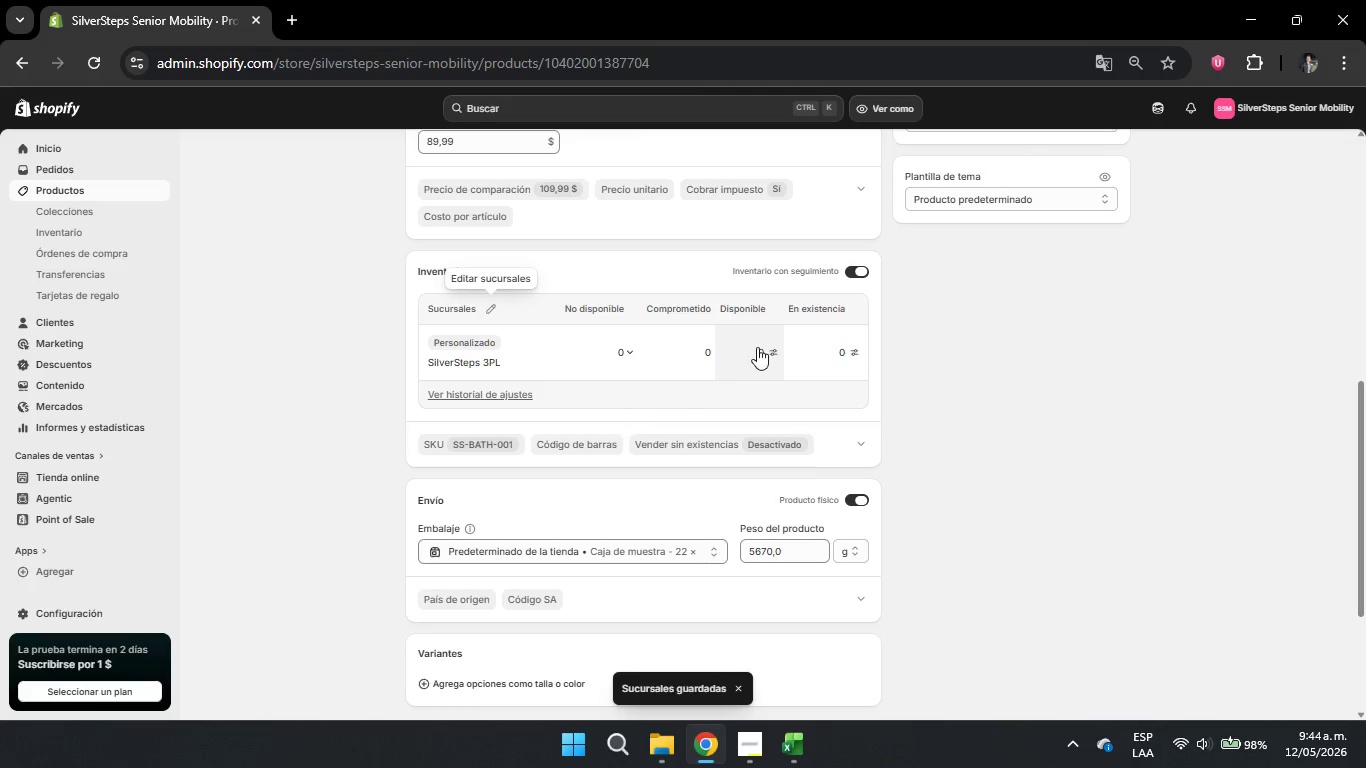 
left_click([761, 352])
 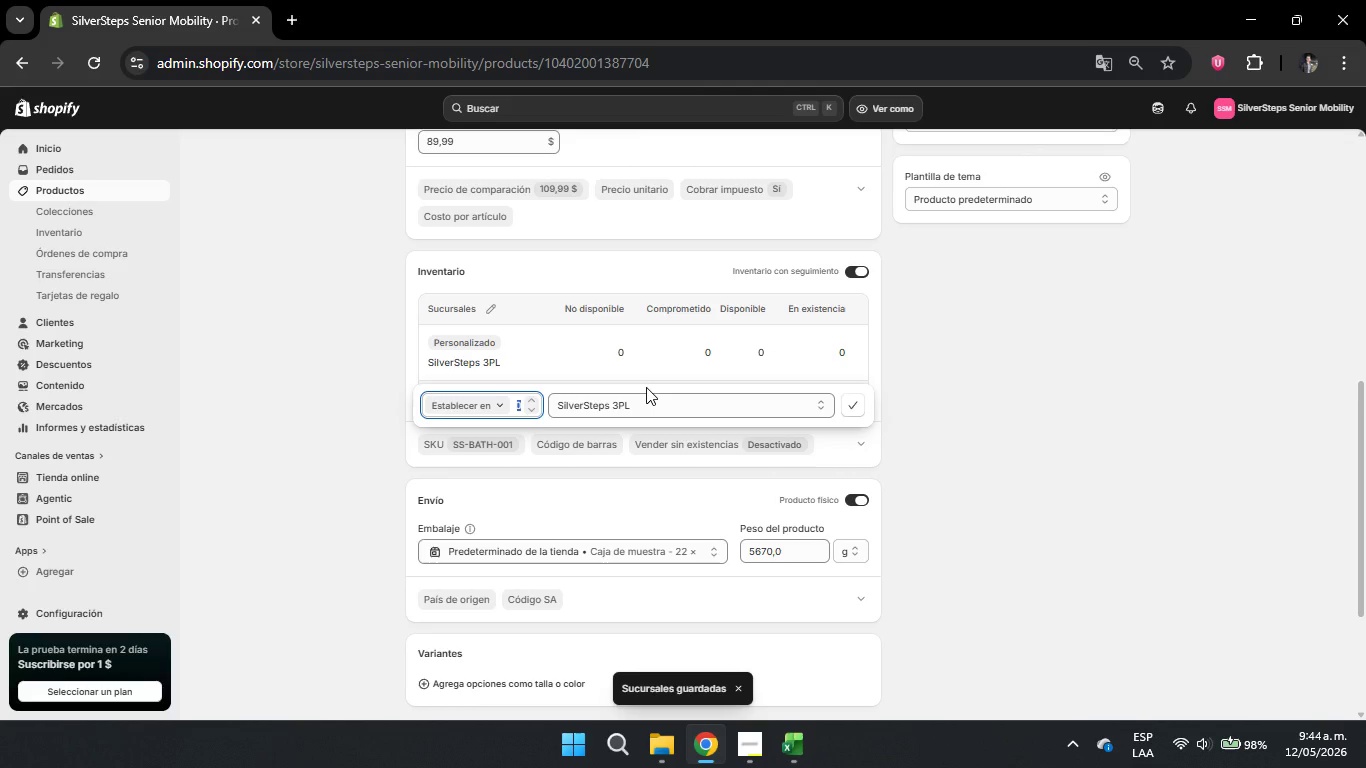 
key(Backspace)
 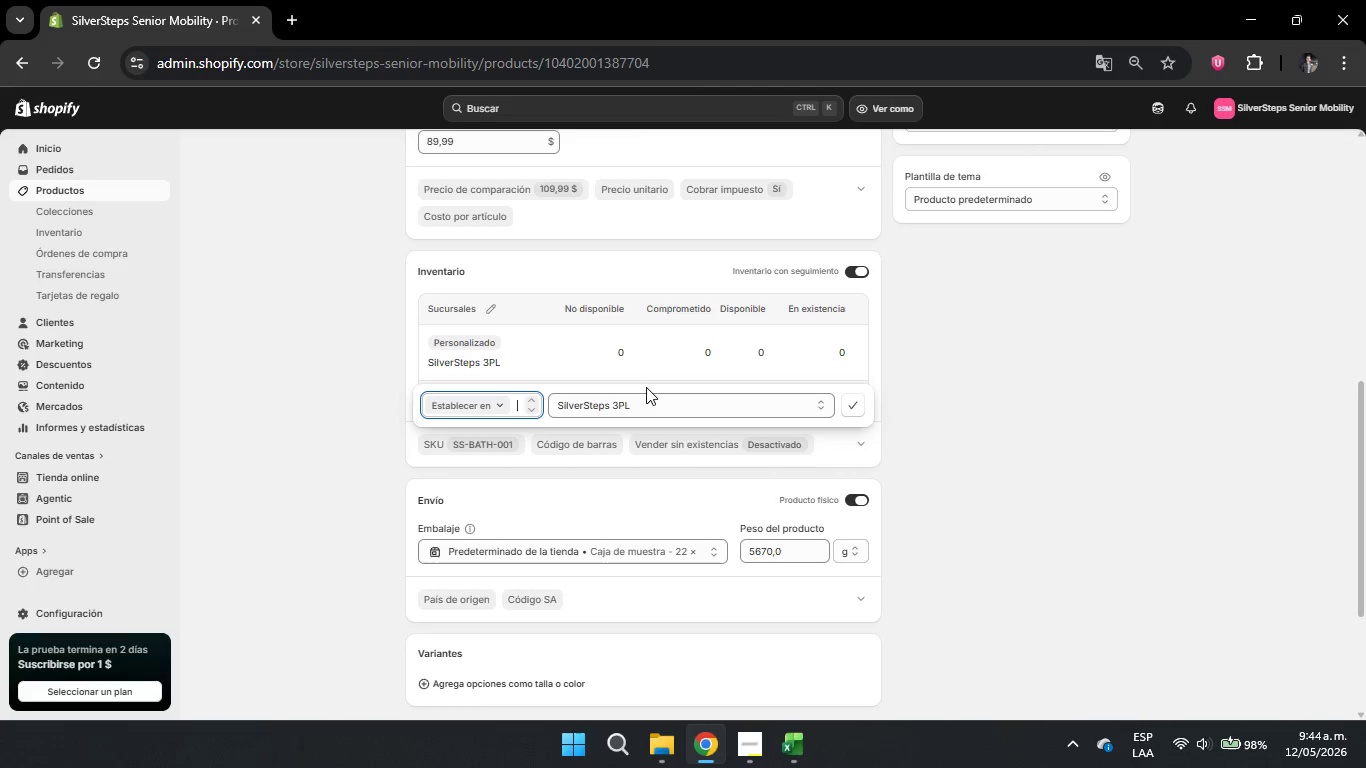 
key(Numpad4)
 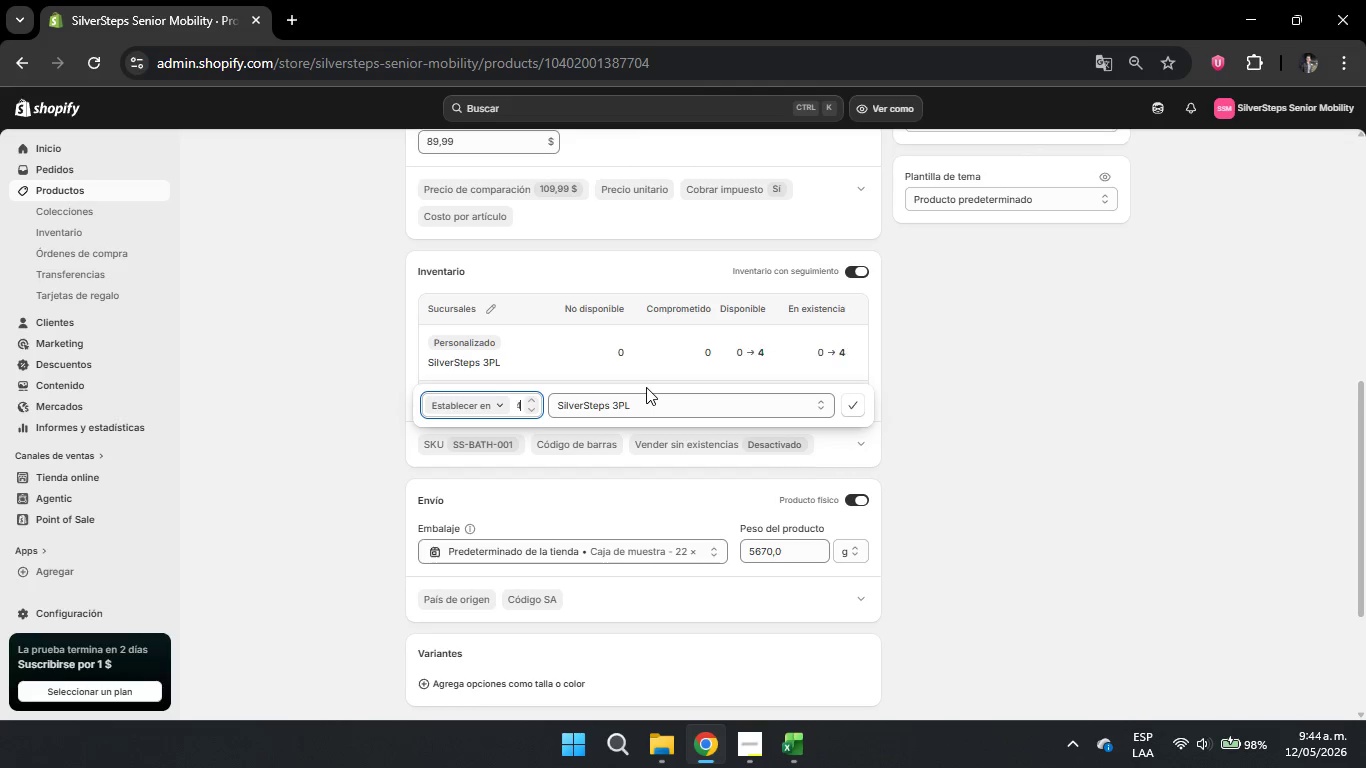 
key(Numpad5)
 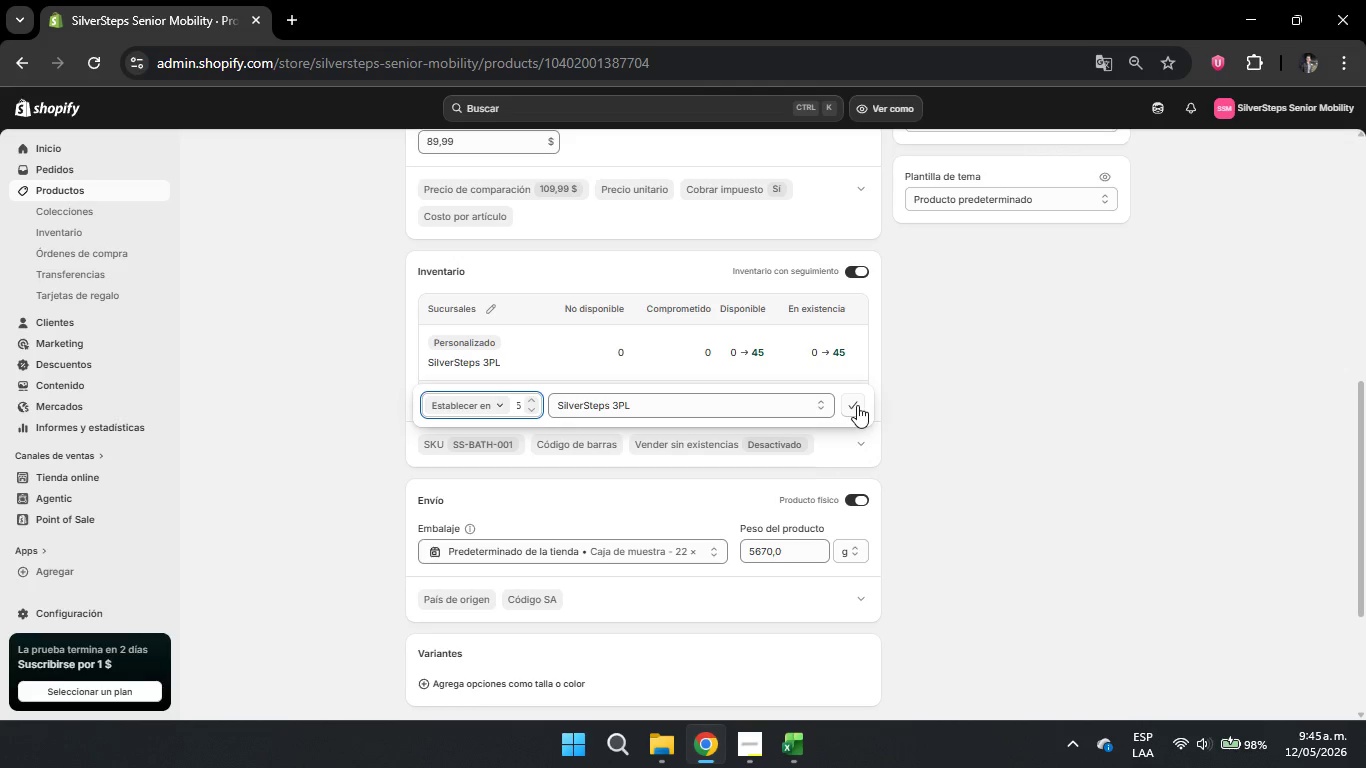 
wait(5.06)
 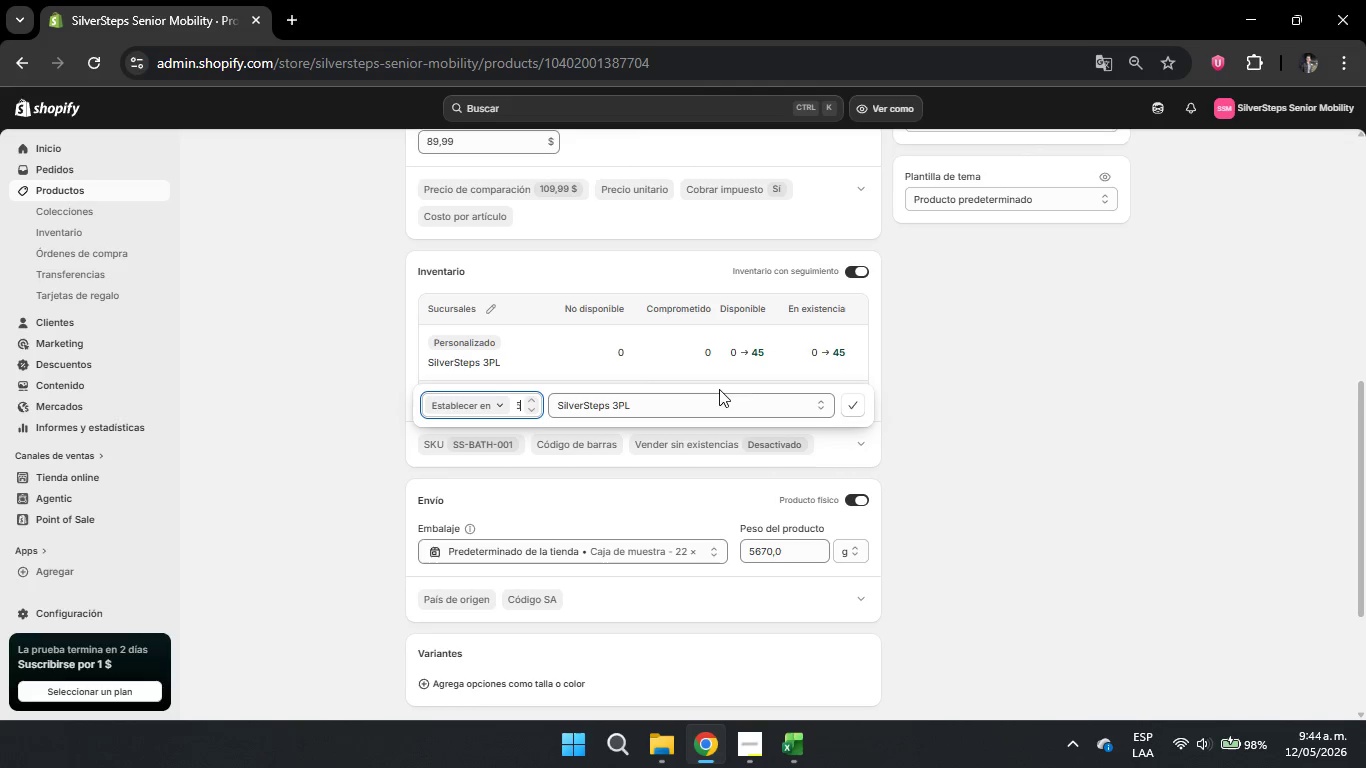 
left_click([857, 405])
 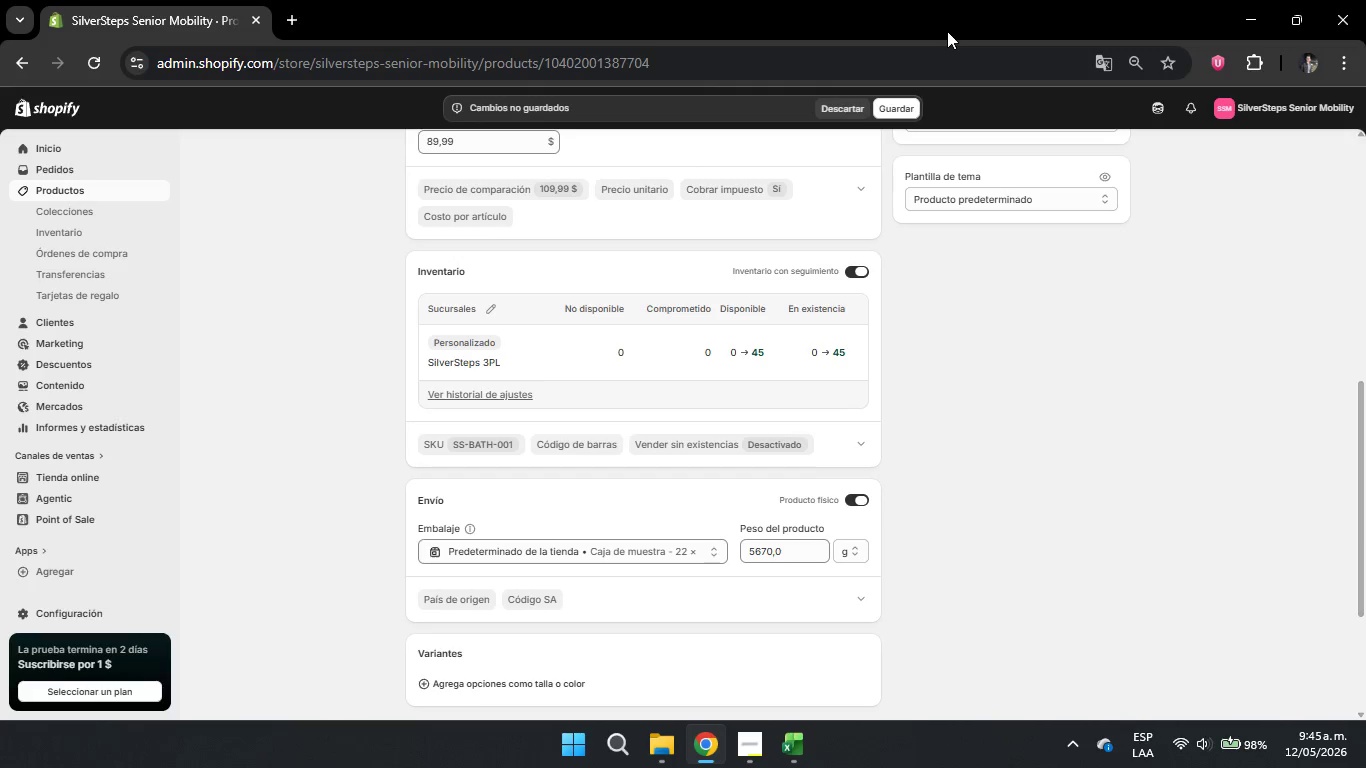 
mouse_move([906, 126])
 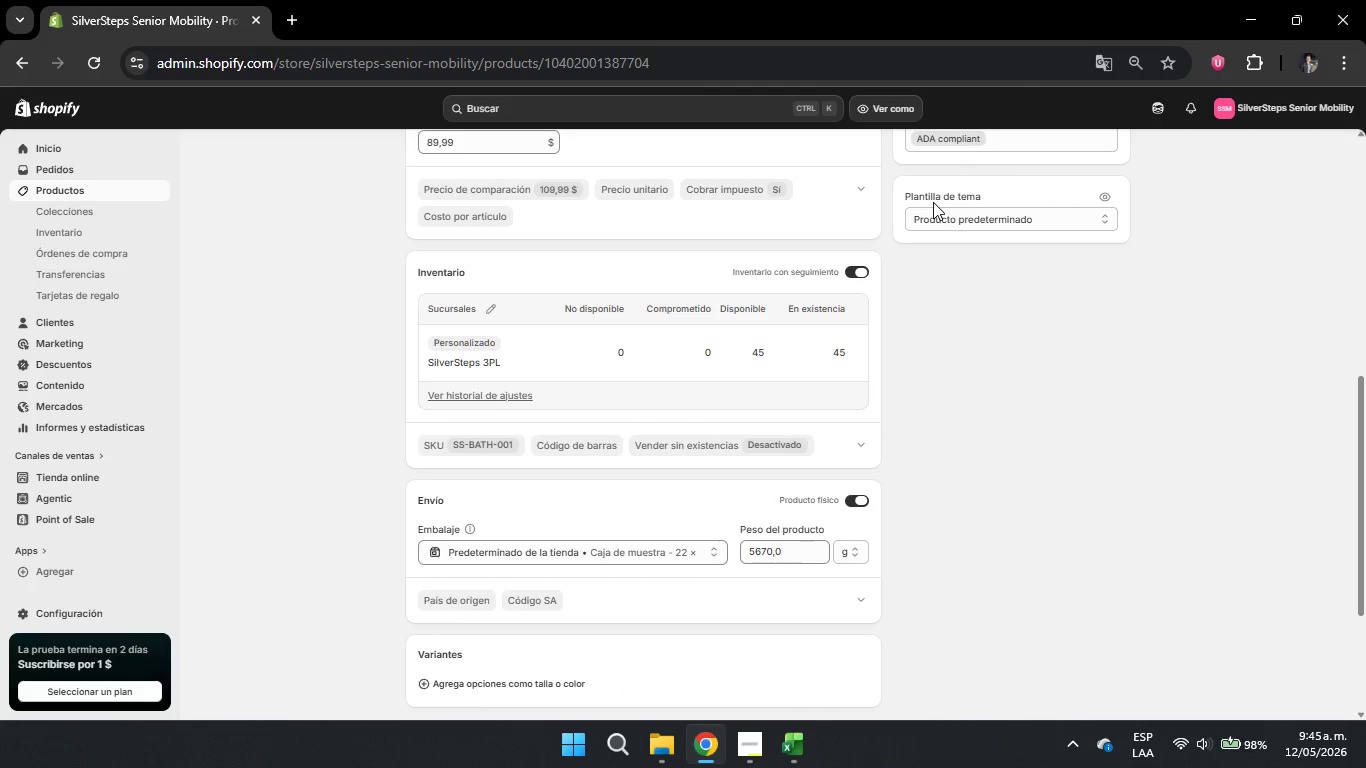 
wait(15.07)
 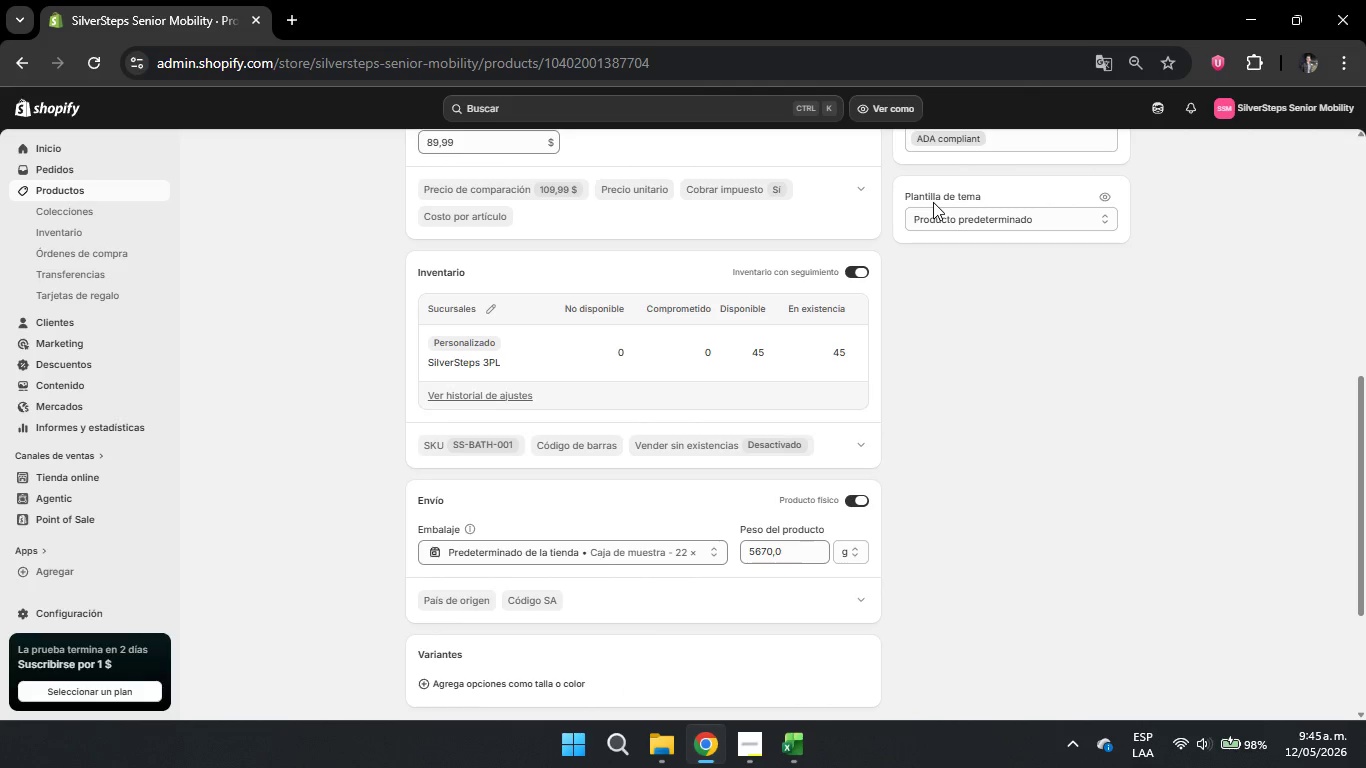 
scroll: coordinate [825, 423], scroll_direction: down, amount: 6.0
 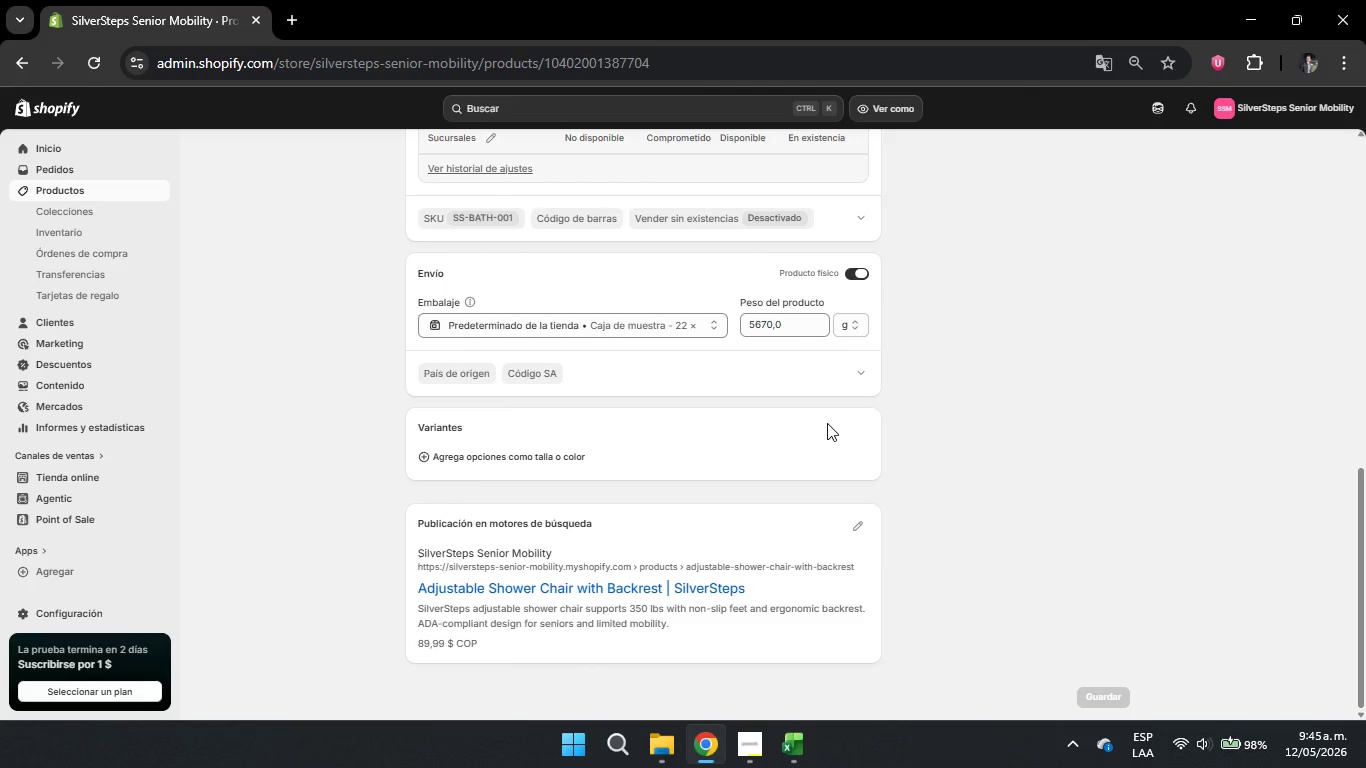 
scroll: coordinate [812, 405], scroll_direction: up, amount: 17.0
 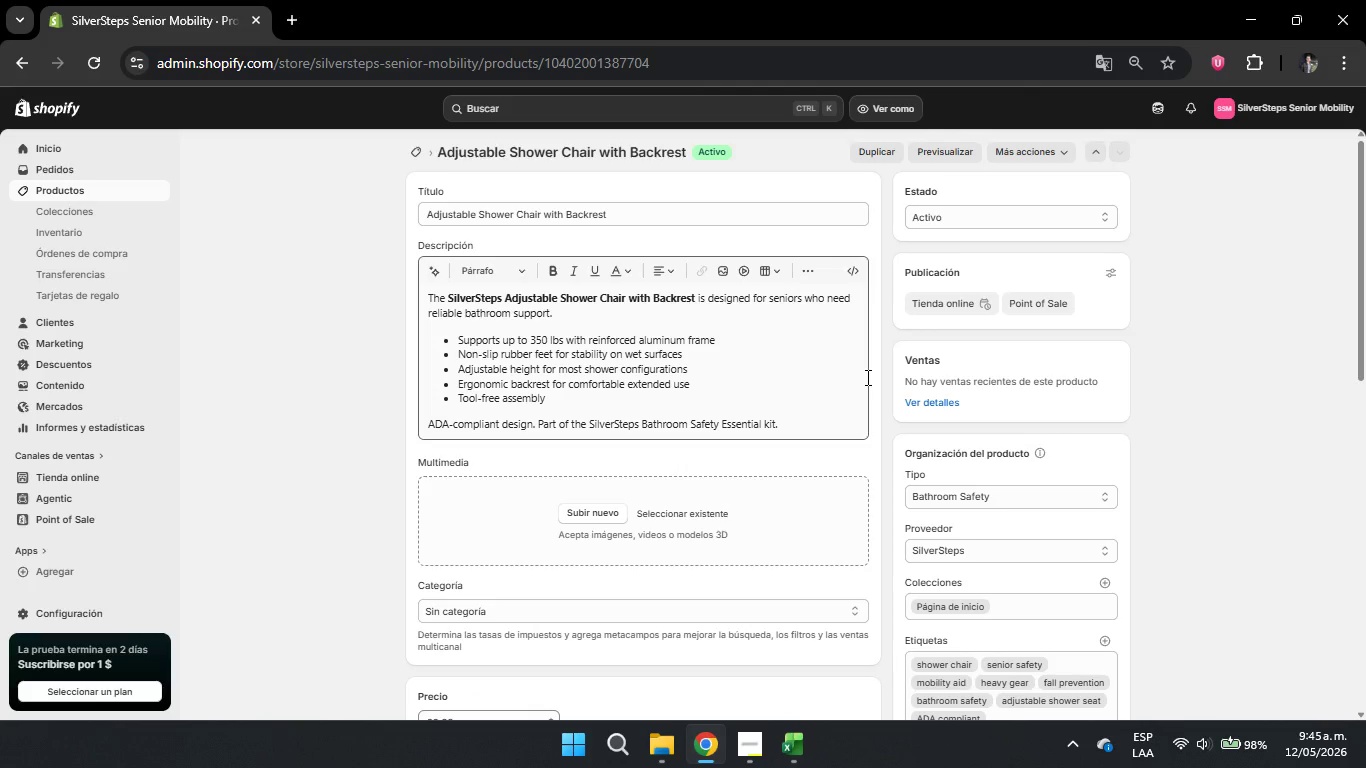 
scroll: coordinate [866, 377], scroll_direction: down, amount: 3.0
 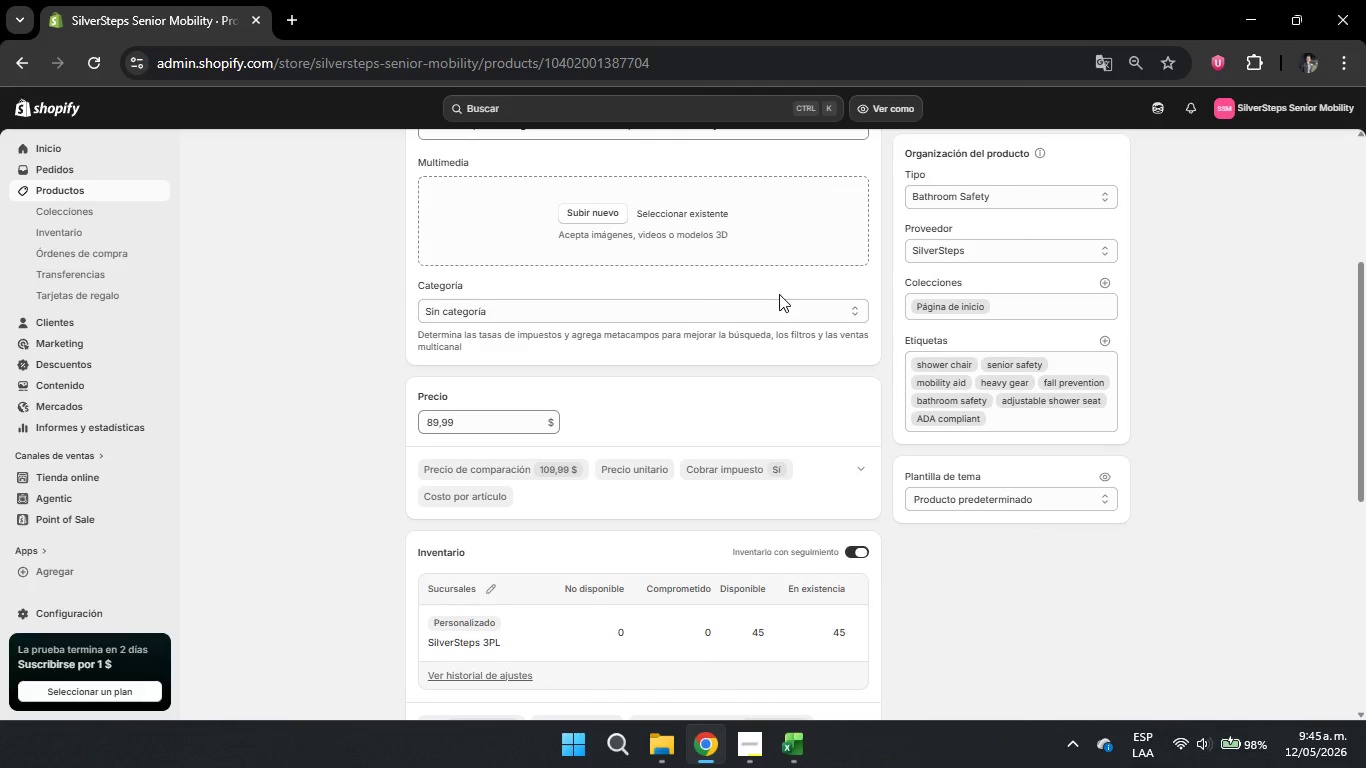 
left_click([87, 189])
 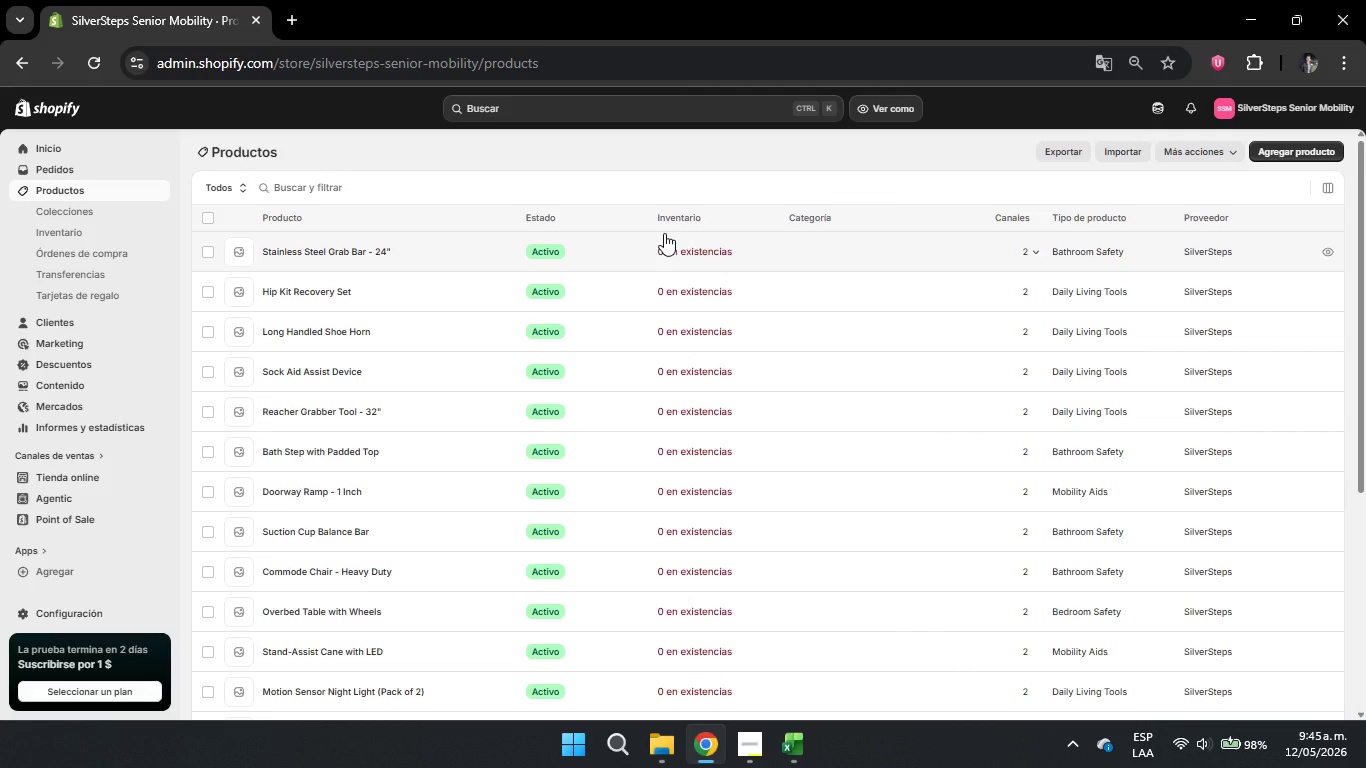 
scroll: coordinate [260, 216], scroll_direction: up, amount: 13.0
 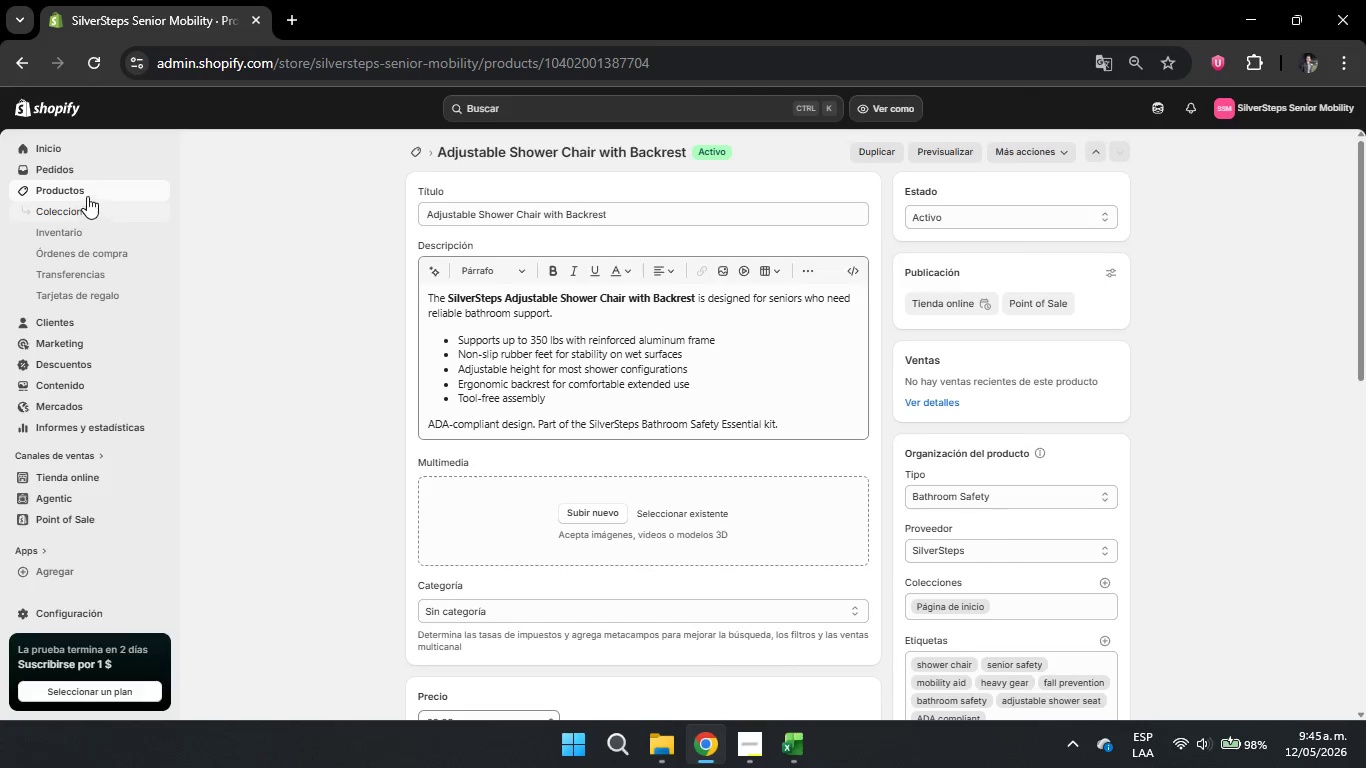 
wait(9.3)
 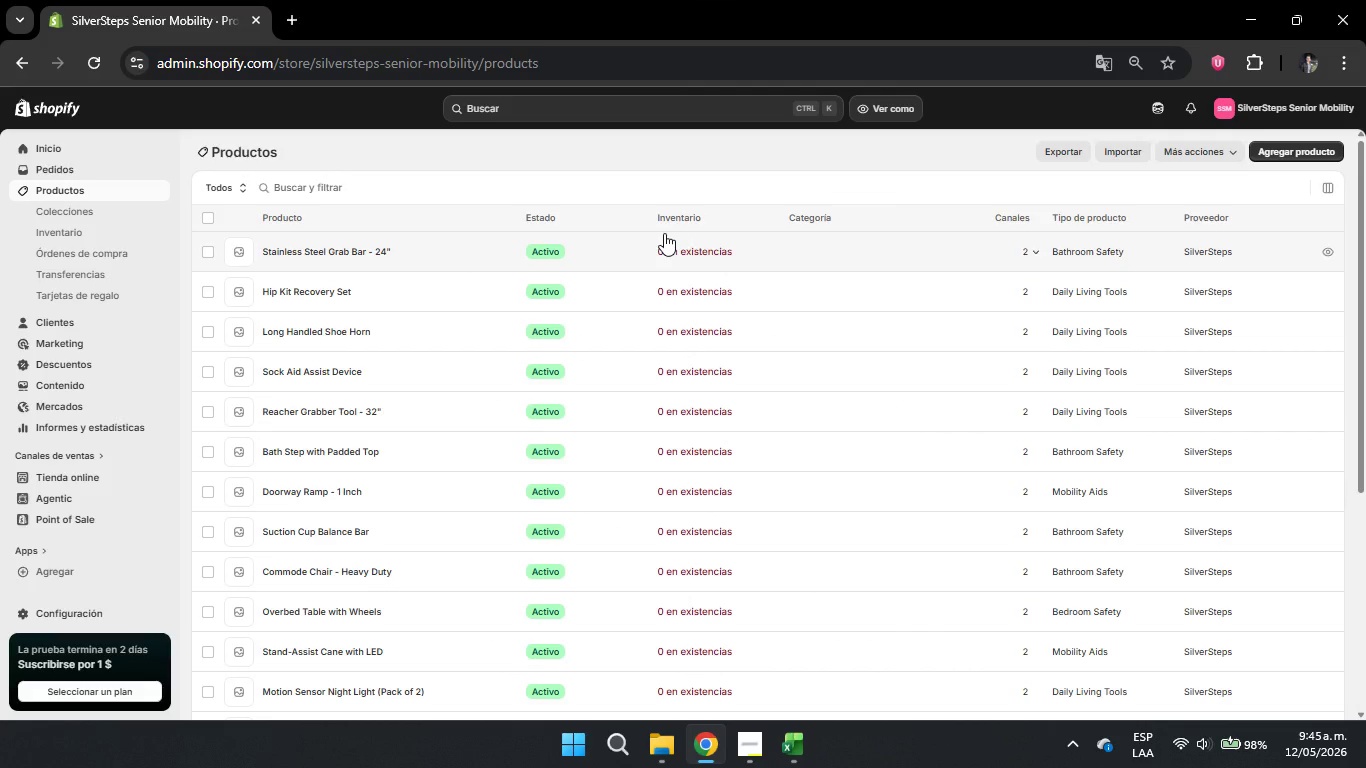 
scroll: coordinate [902, 496], scroll_direction: down, amount: 13.0
 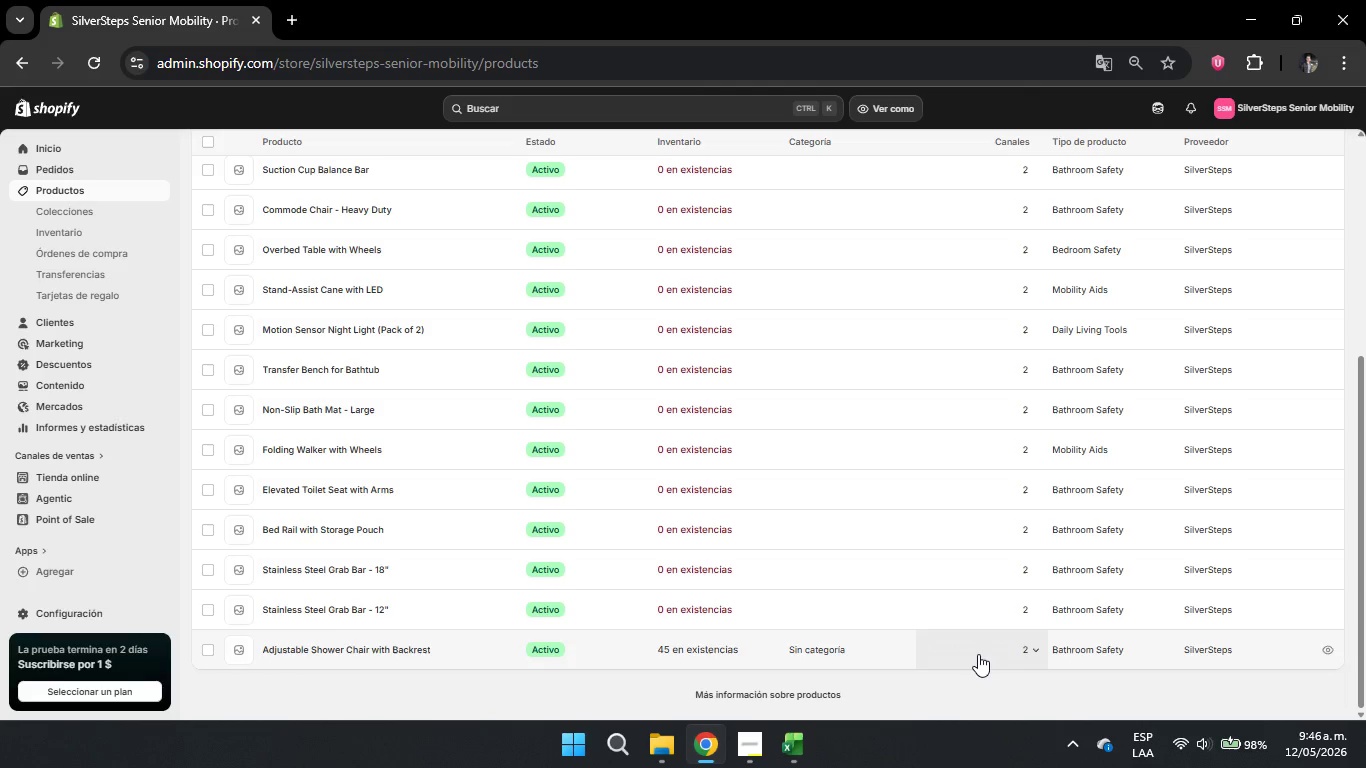 
wait(27.23)
 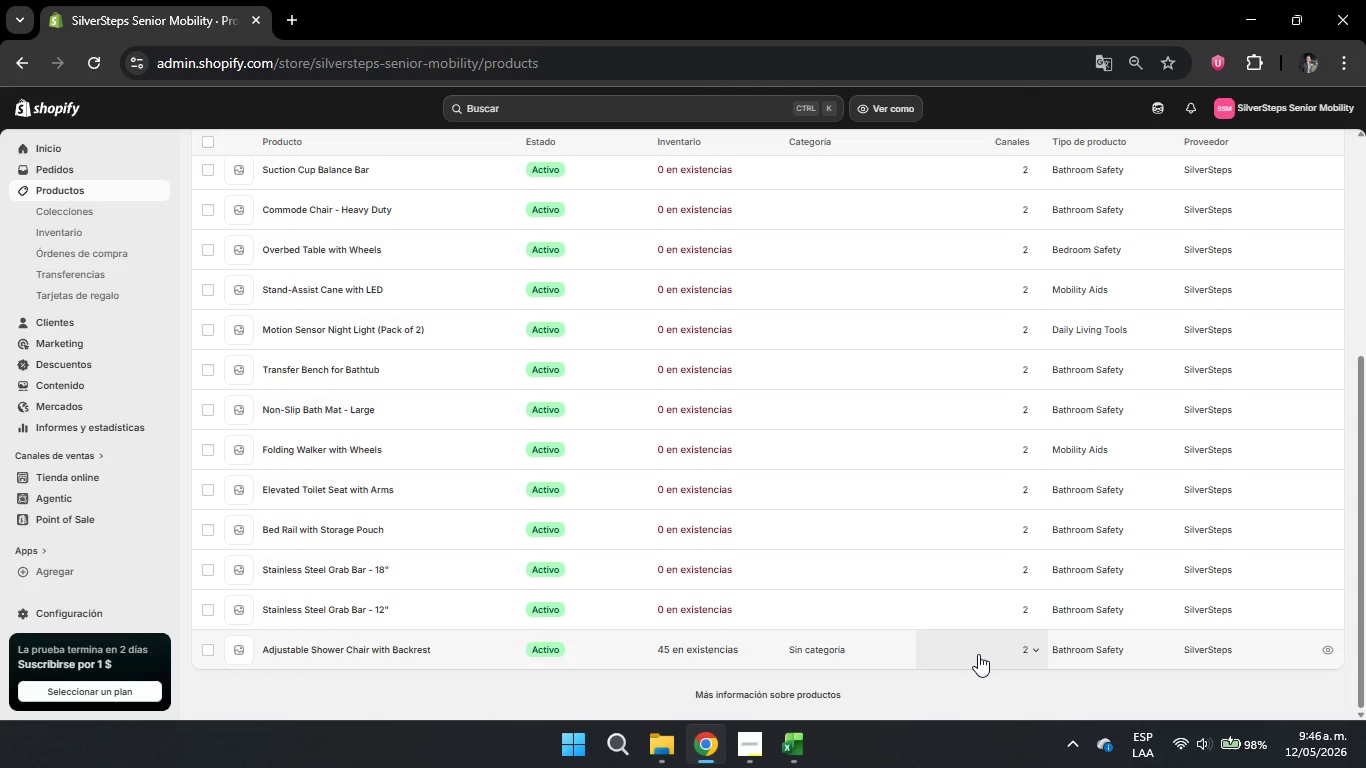 
left_click([734, 623])
 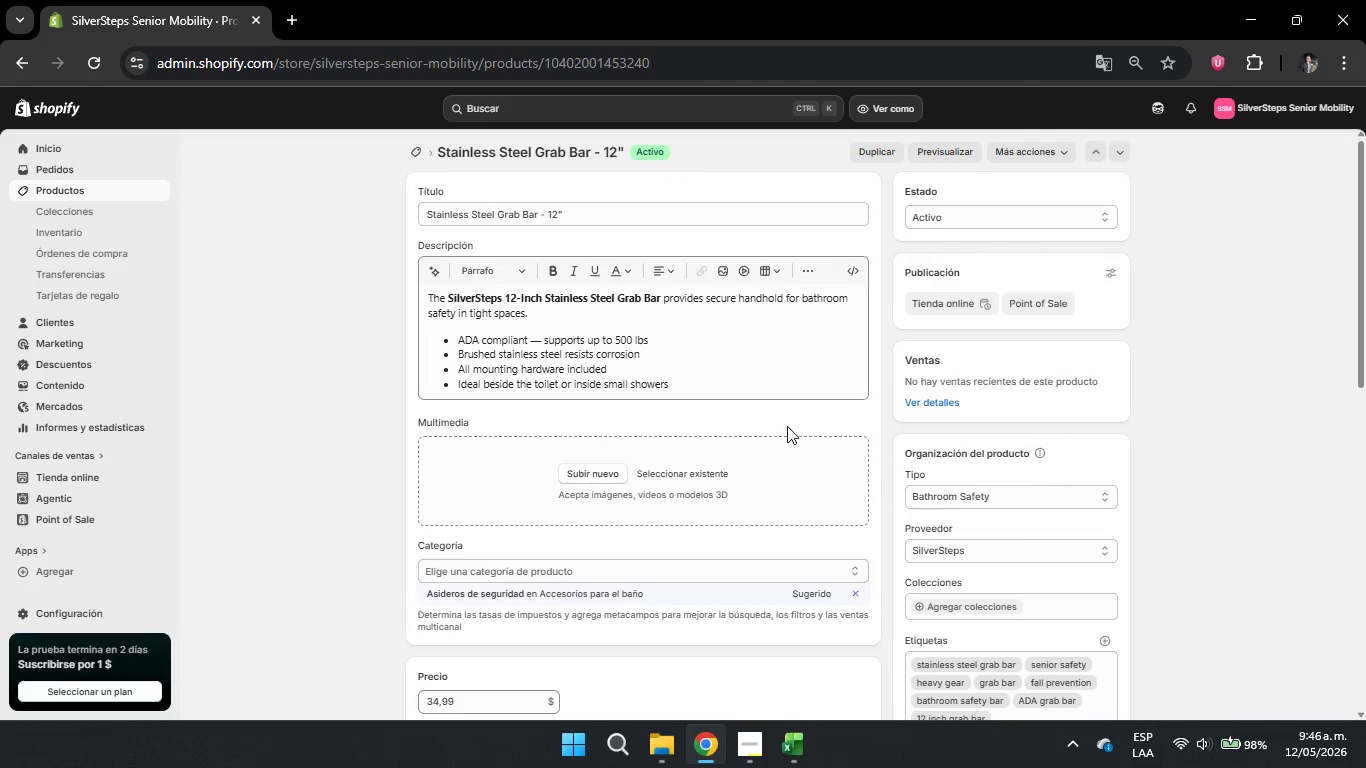 
wait(5.62)
 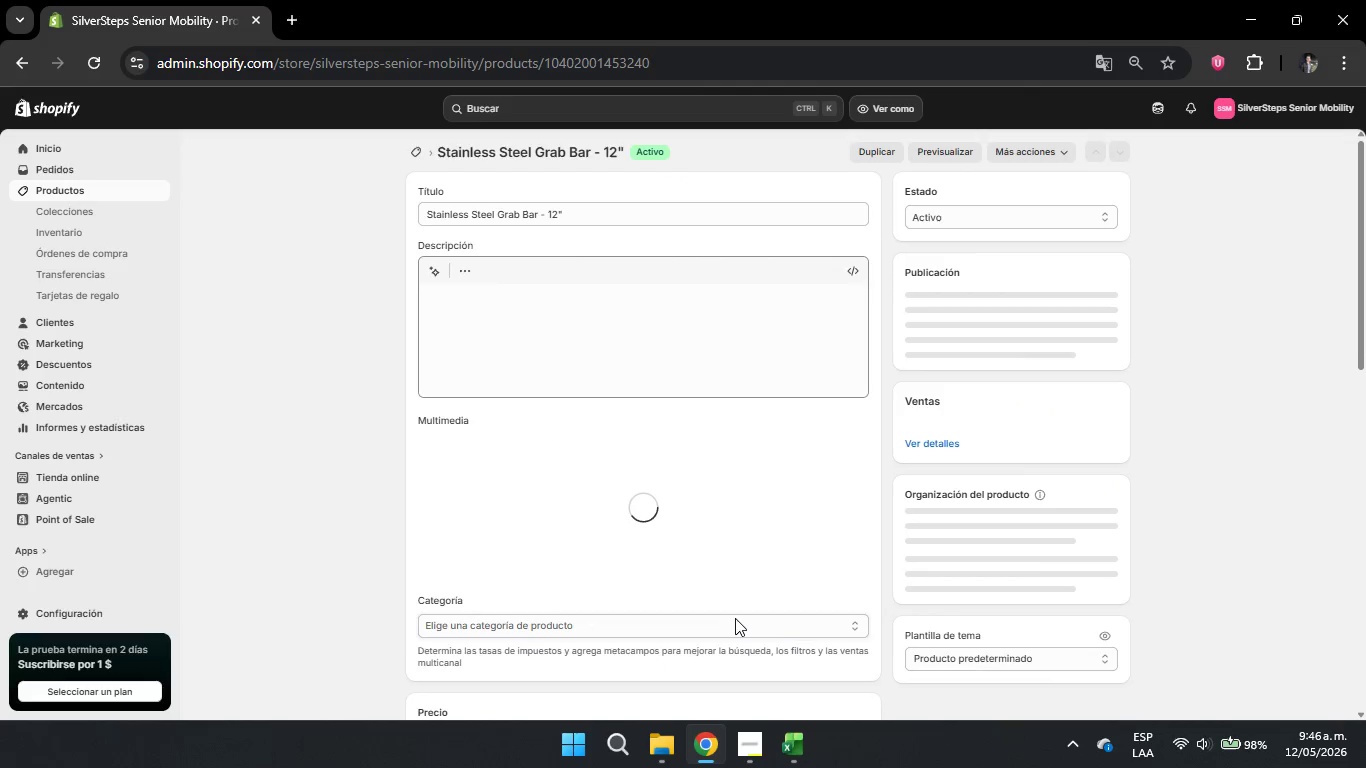 
scroll: coordinate [836, 451], scroll_direction: down, amount: 4.0
 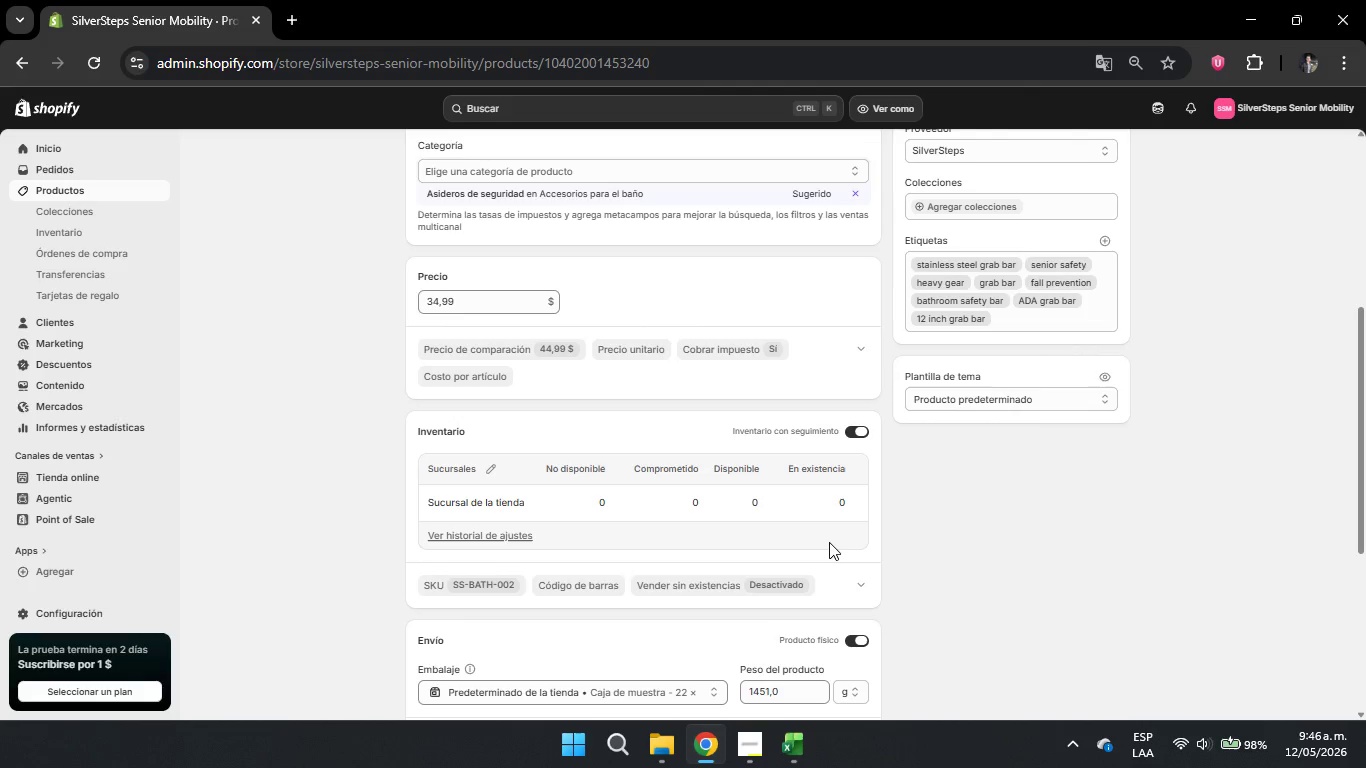 
wait(27.1)
 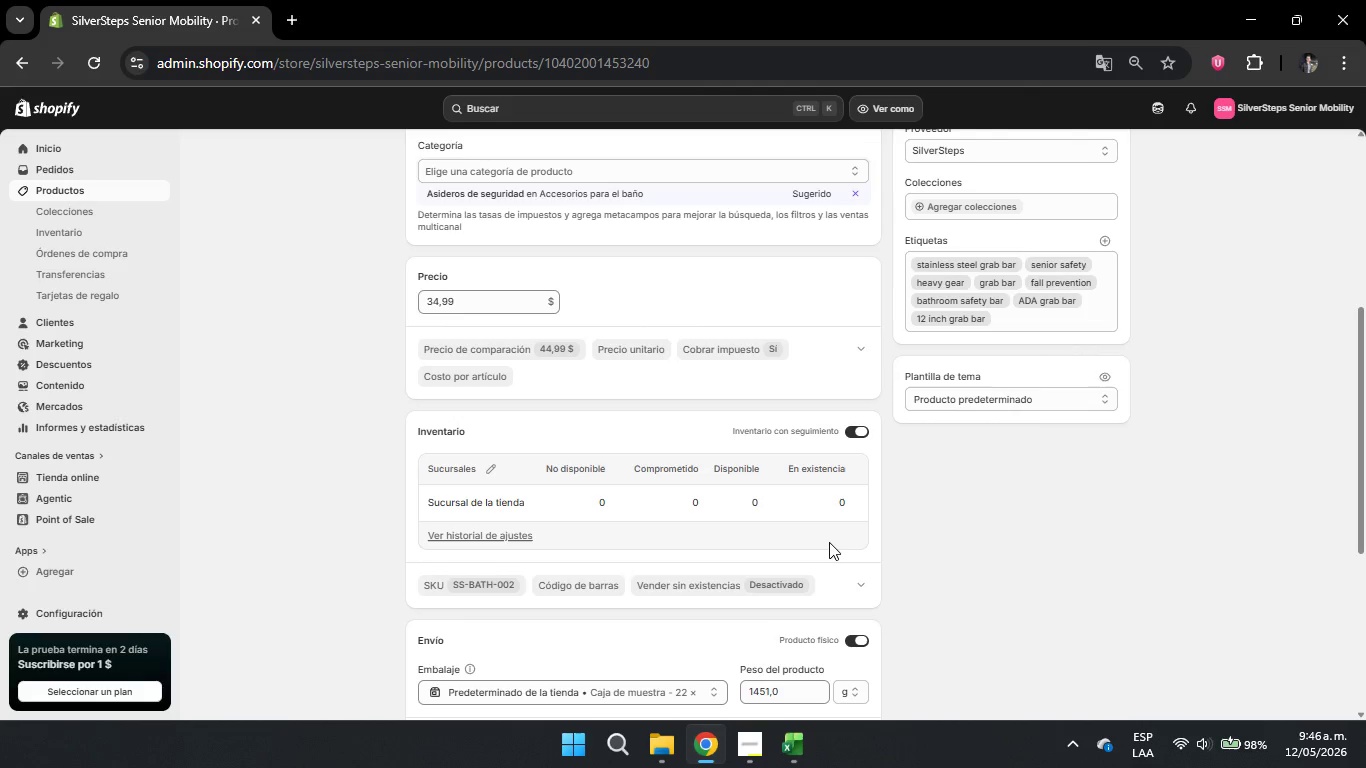 
scroll: coordinate [828, 528], scroll_direction: down, amount: 2.0
 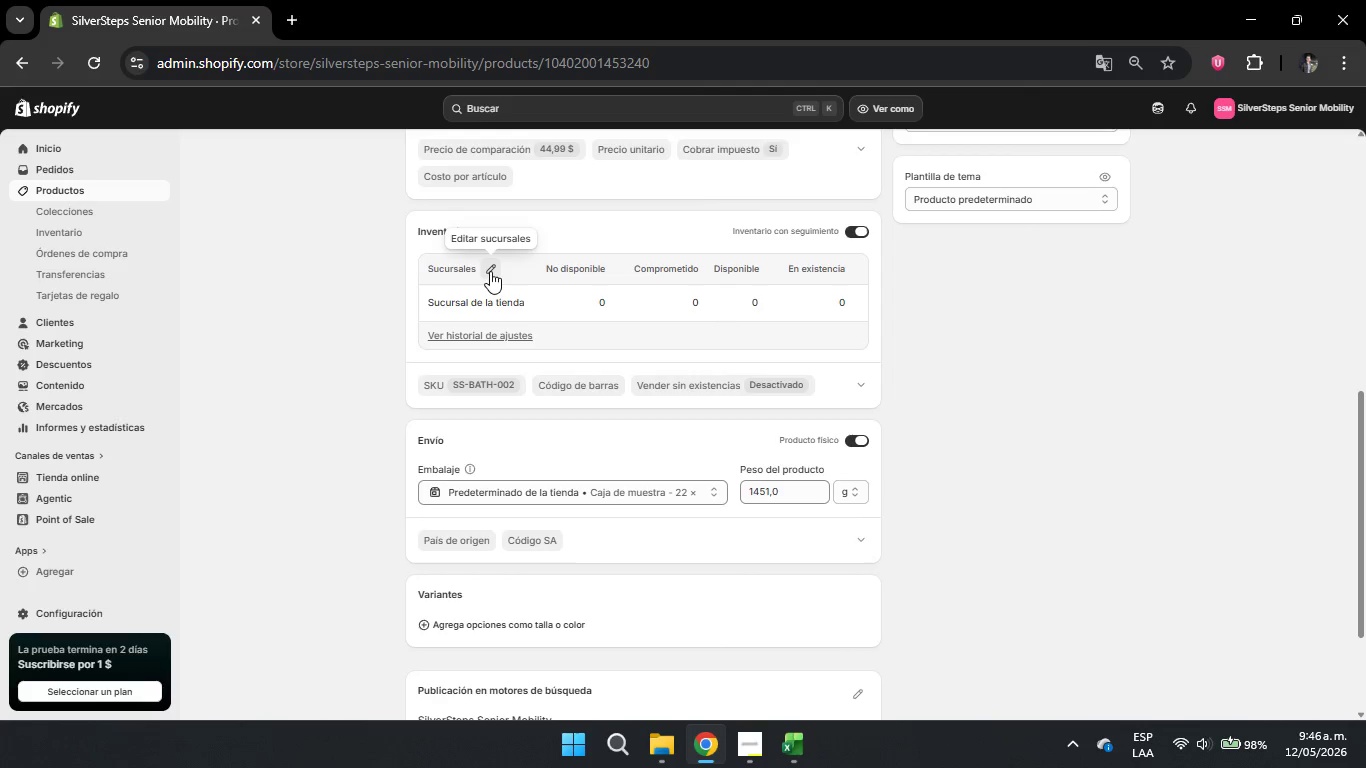 
left_click([487, 264])
 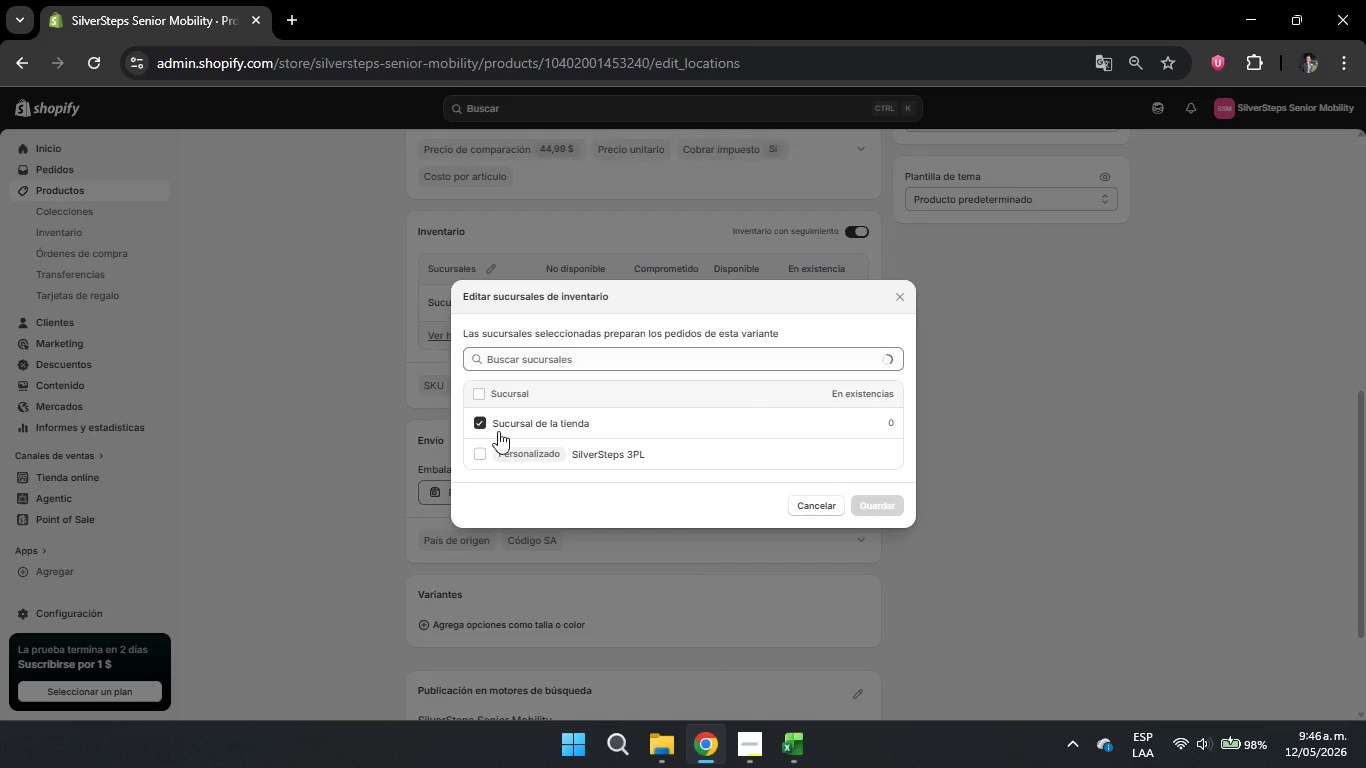 
left_click([474, 450])
 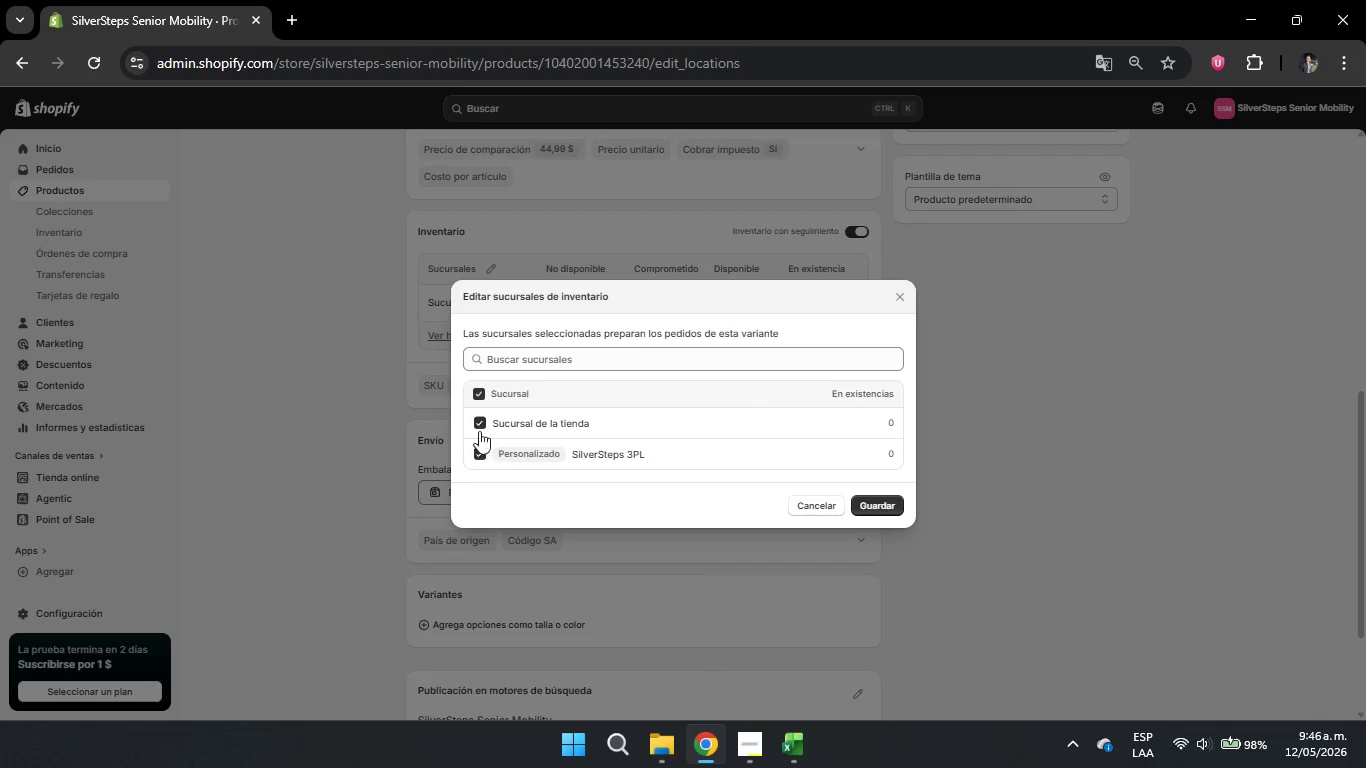 
left_click([479, 430])
 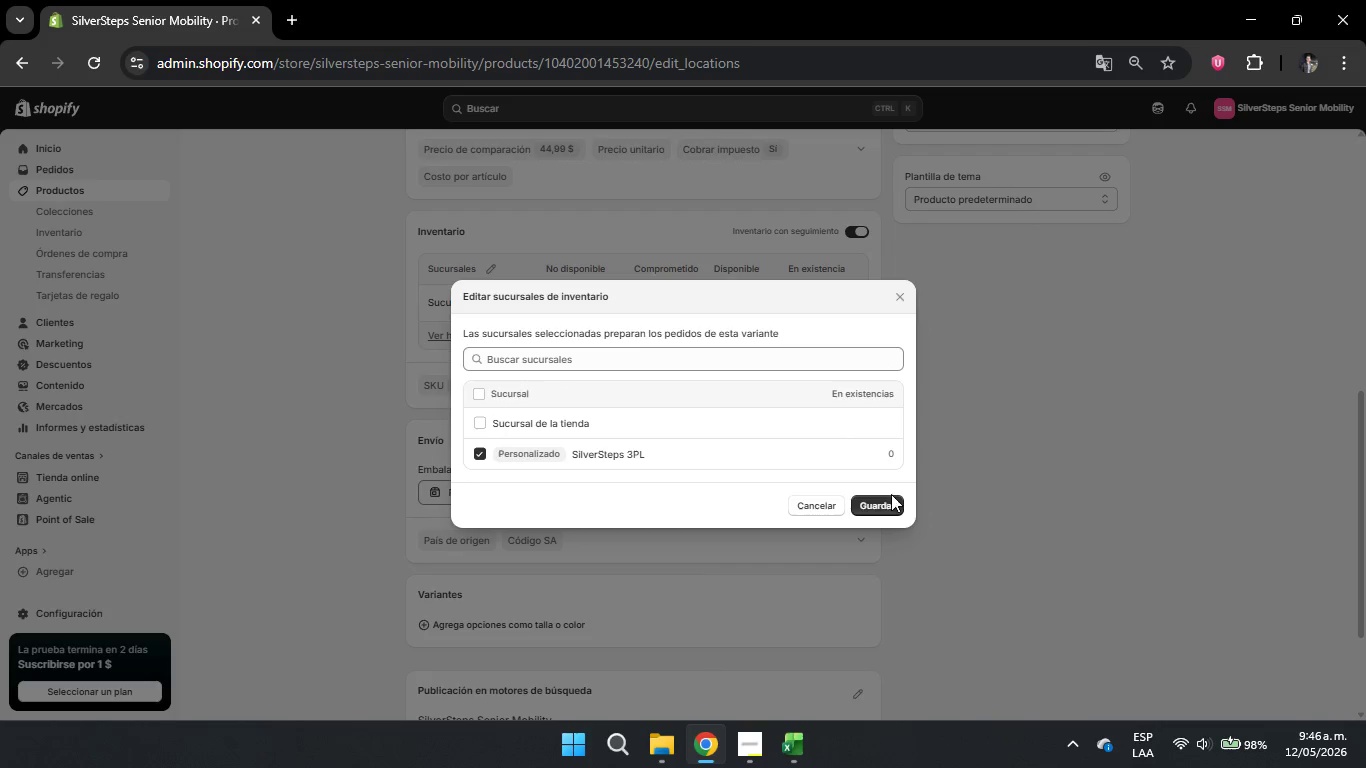 
left_click([876, 504])
 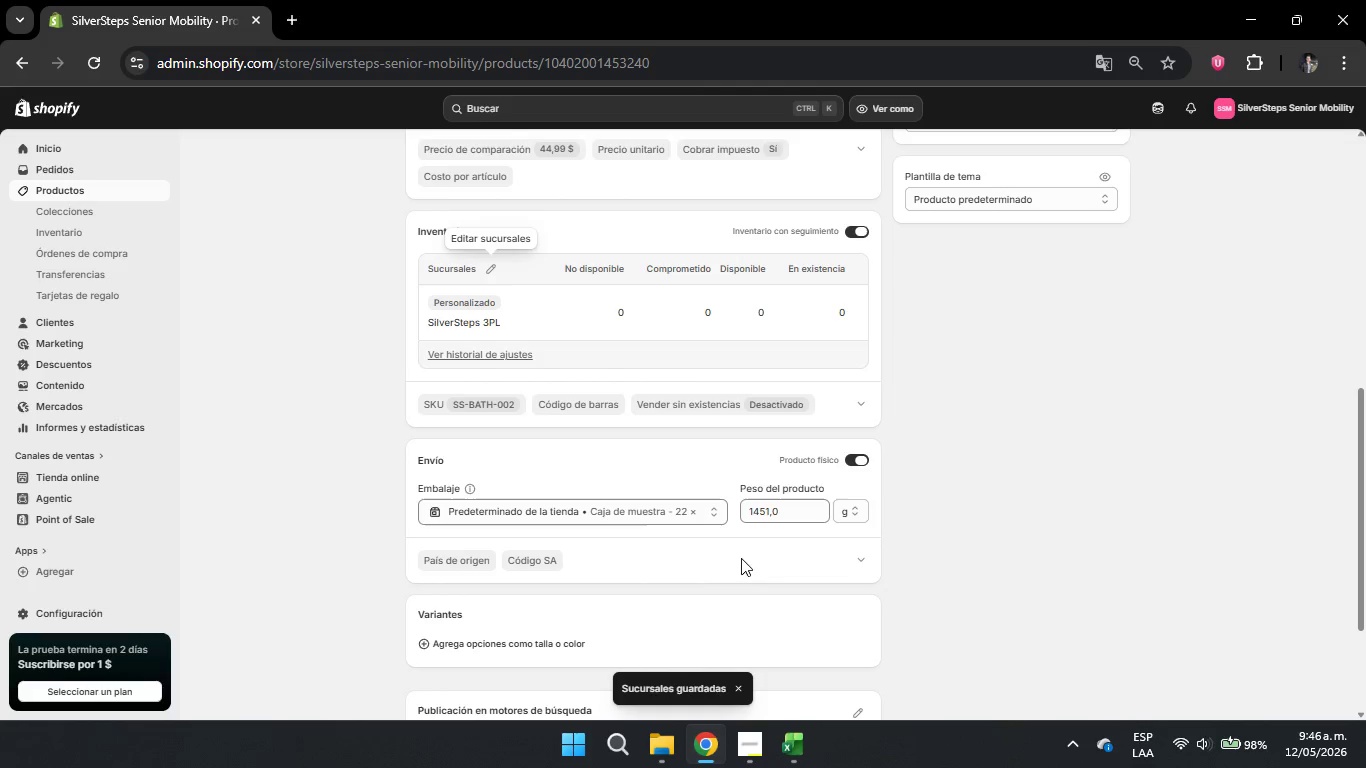 
wait(5.61)
 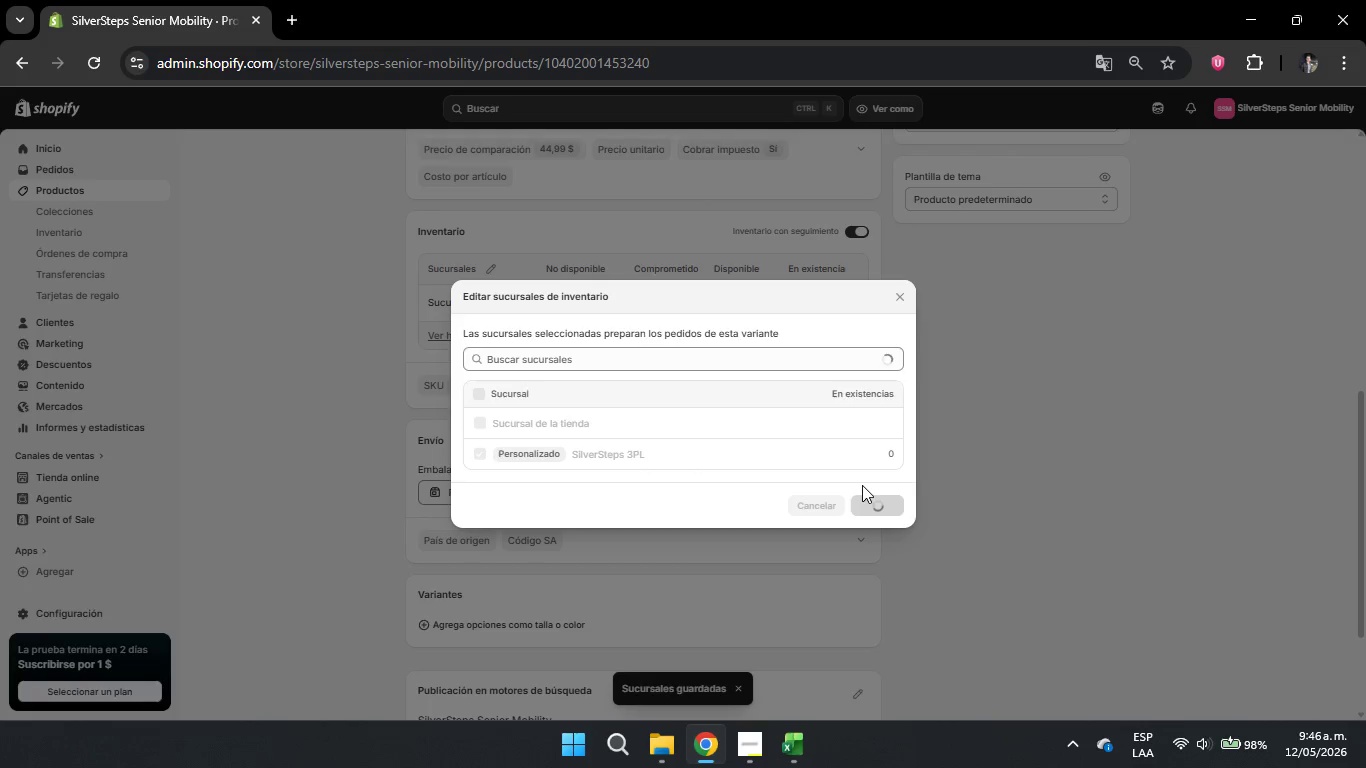 
left_click([765, 311])
 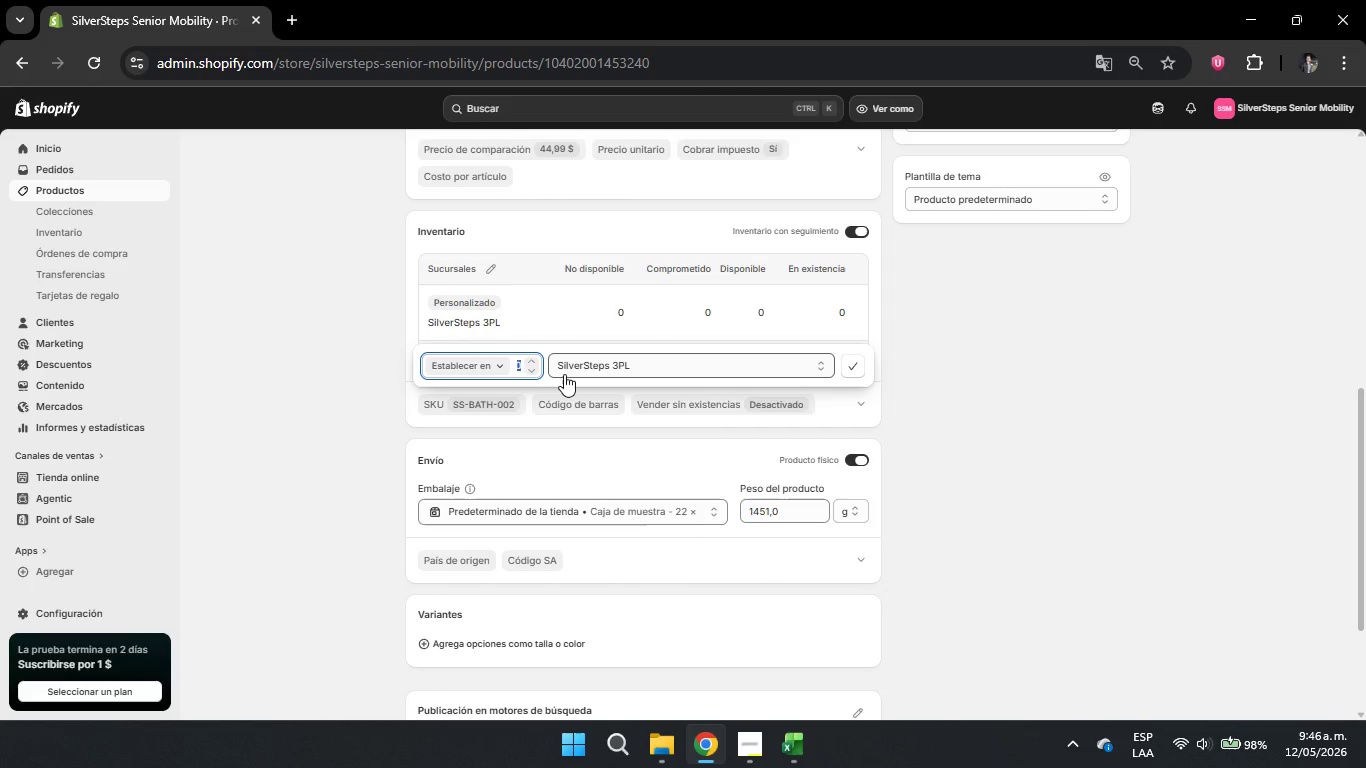 
key(Backspace)
 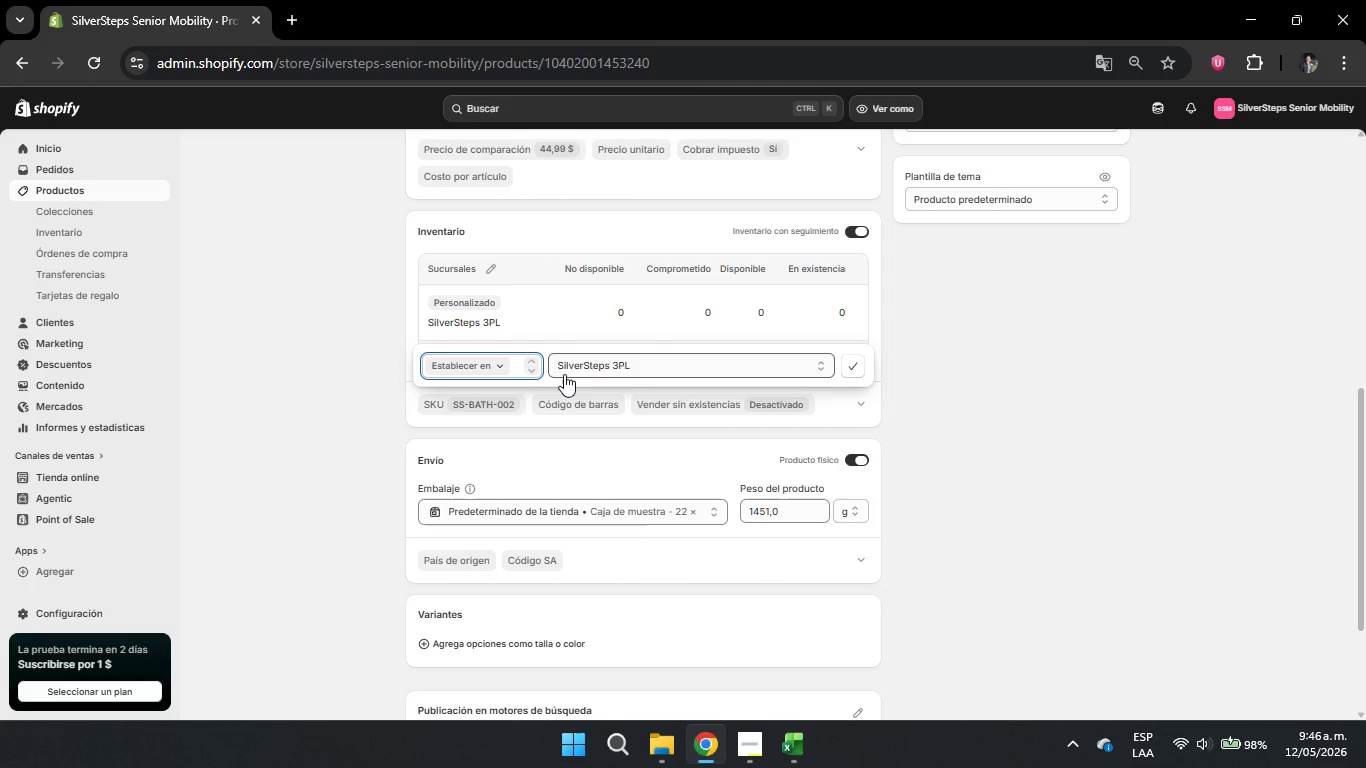 
key(Backspace)
 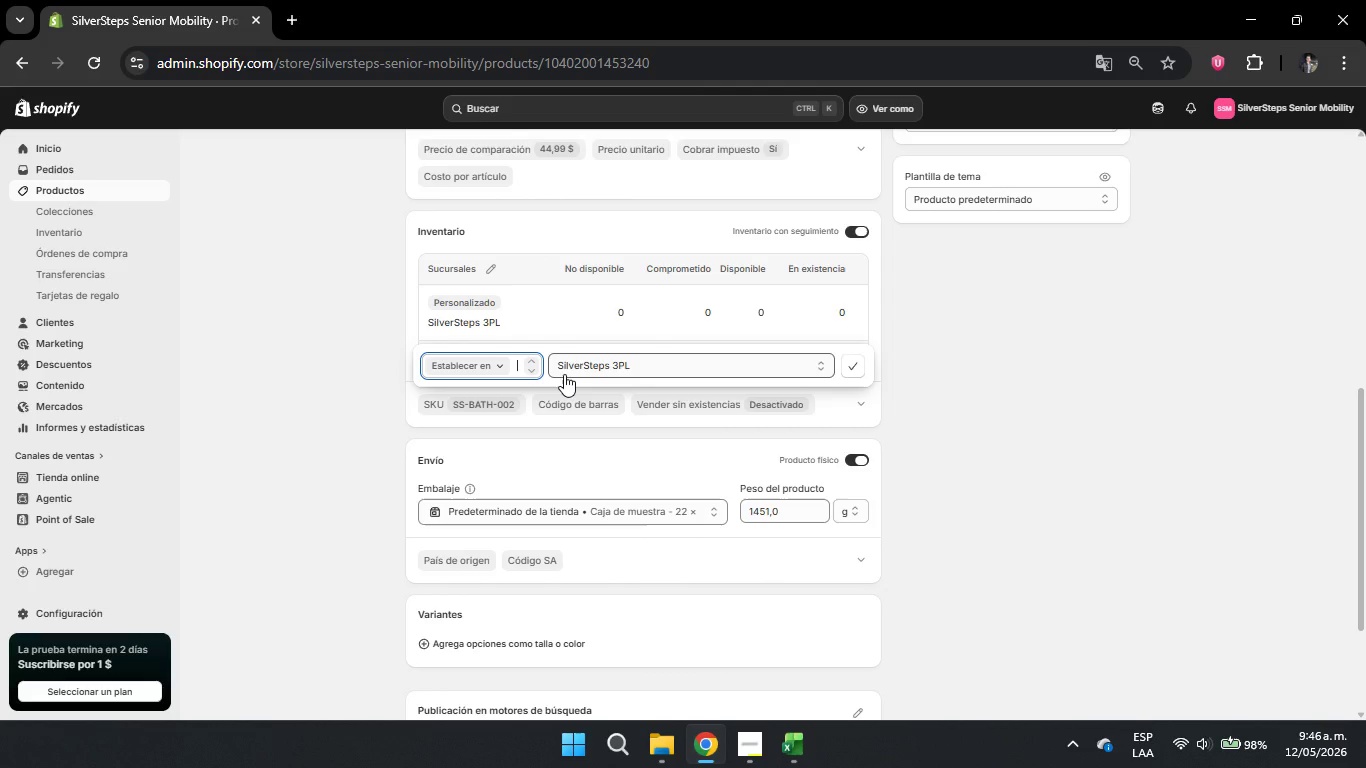 
key(Backspace)
 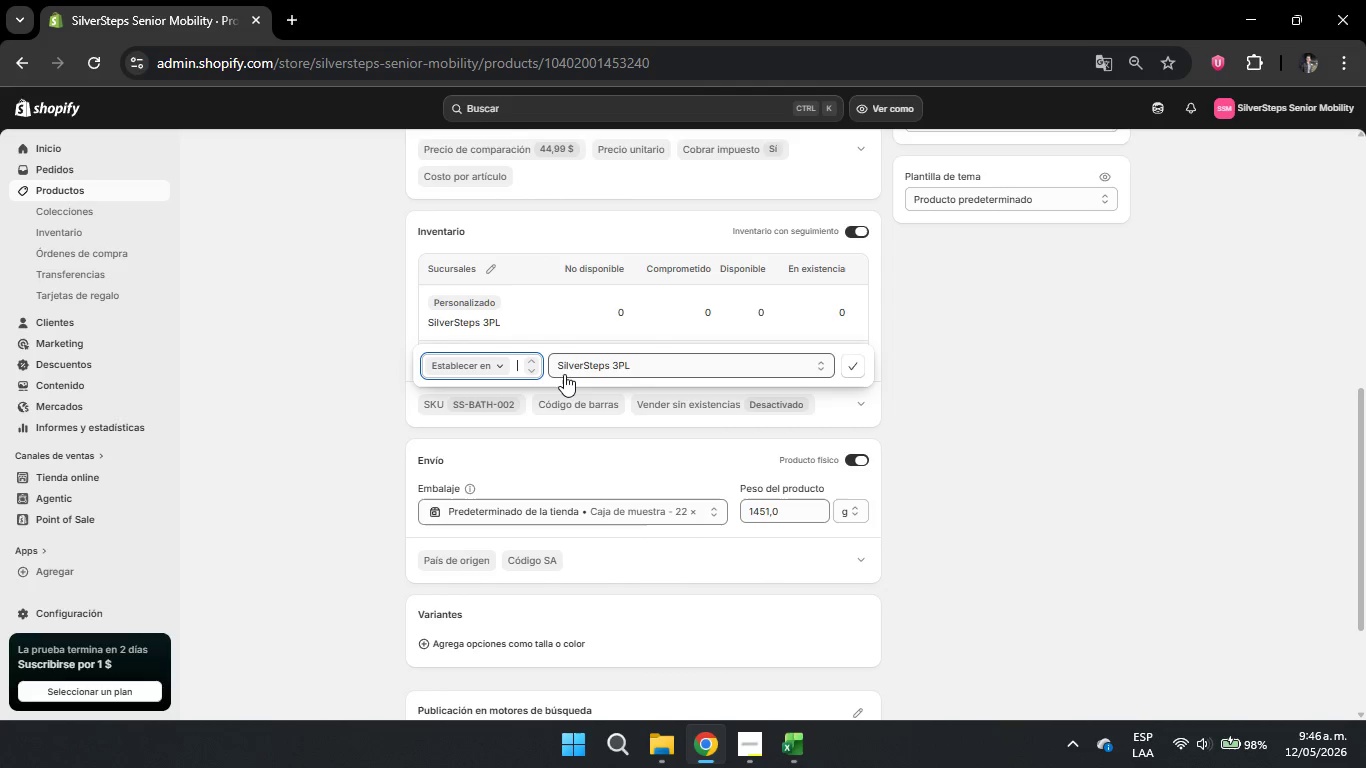 
key(Numpad1)
 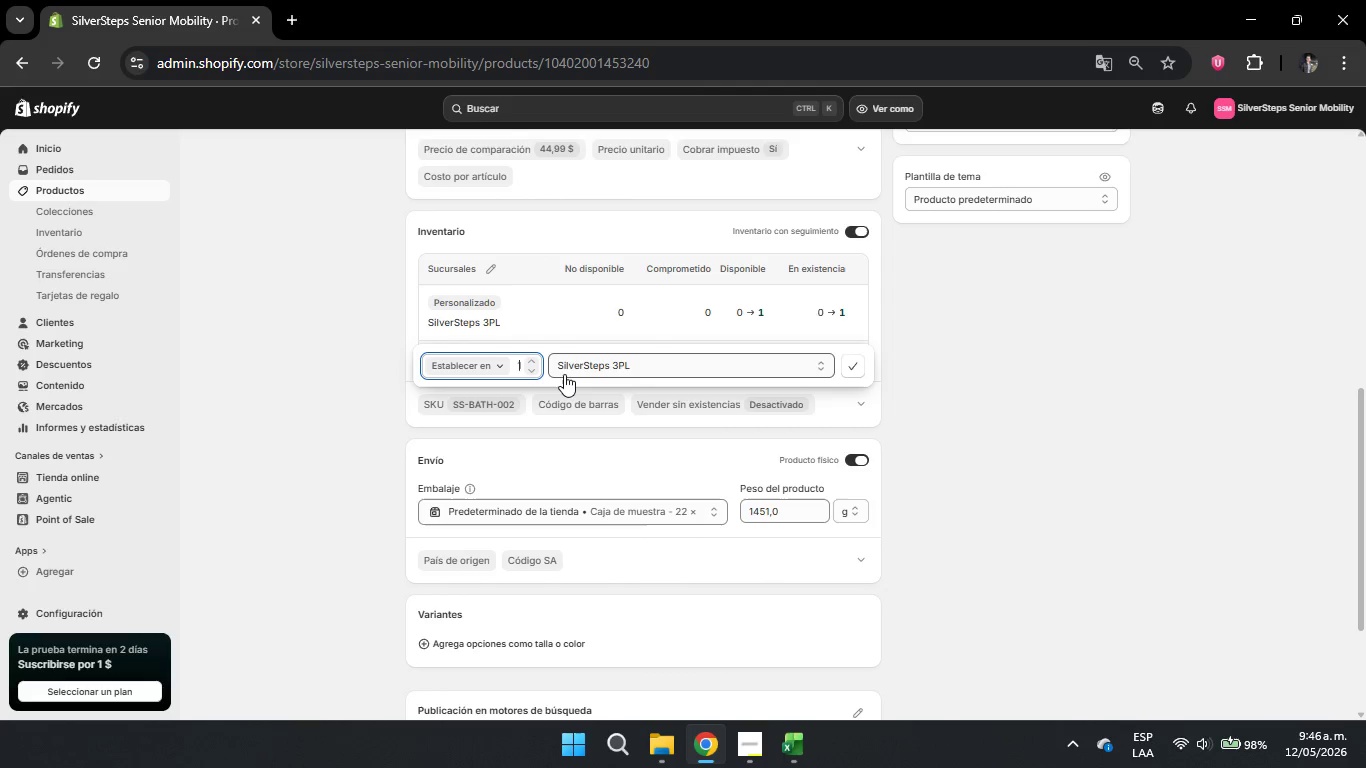 
key(Numpad2)
 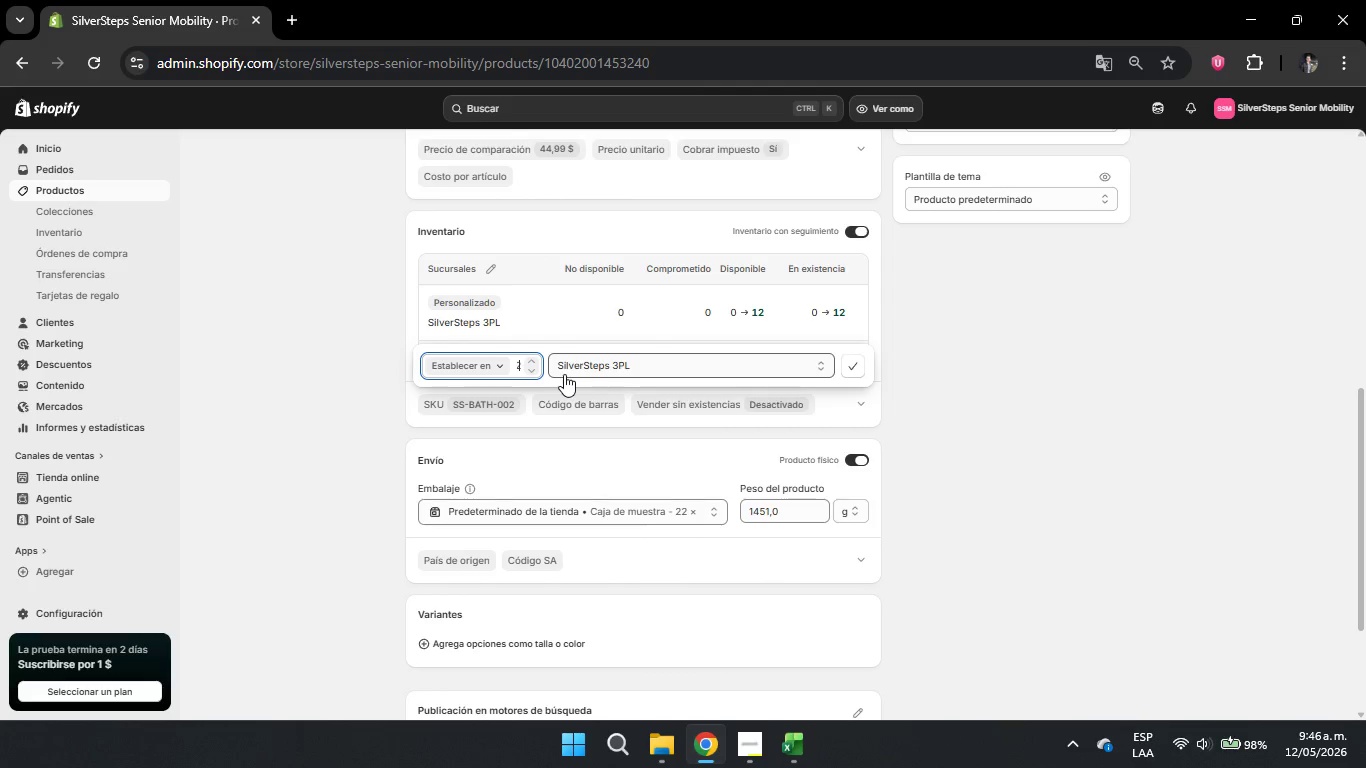 
key(Numpad0)
 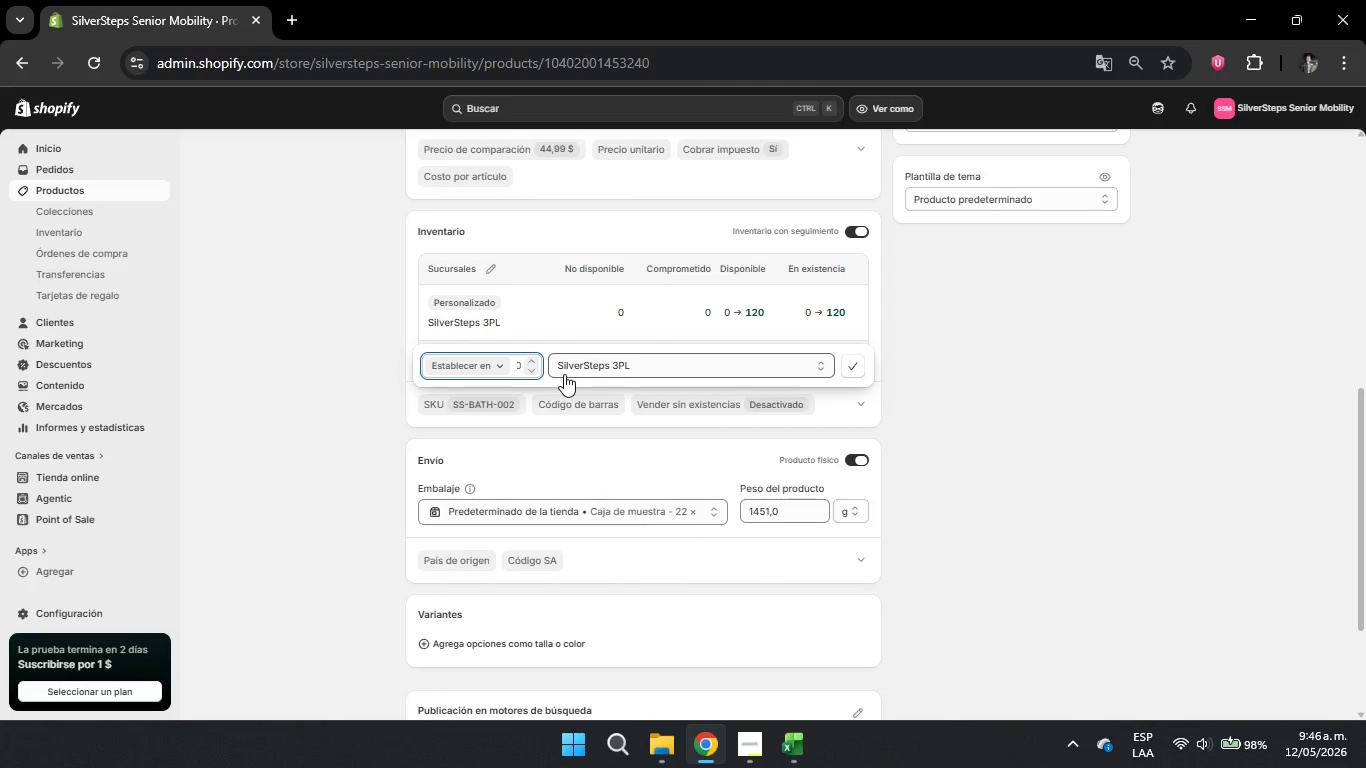 
key(Backspace)
 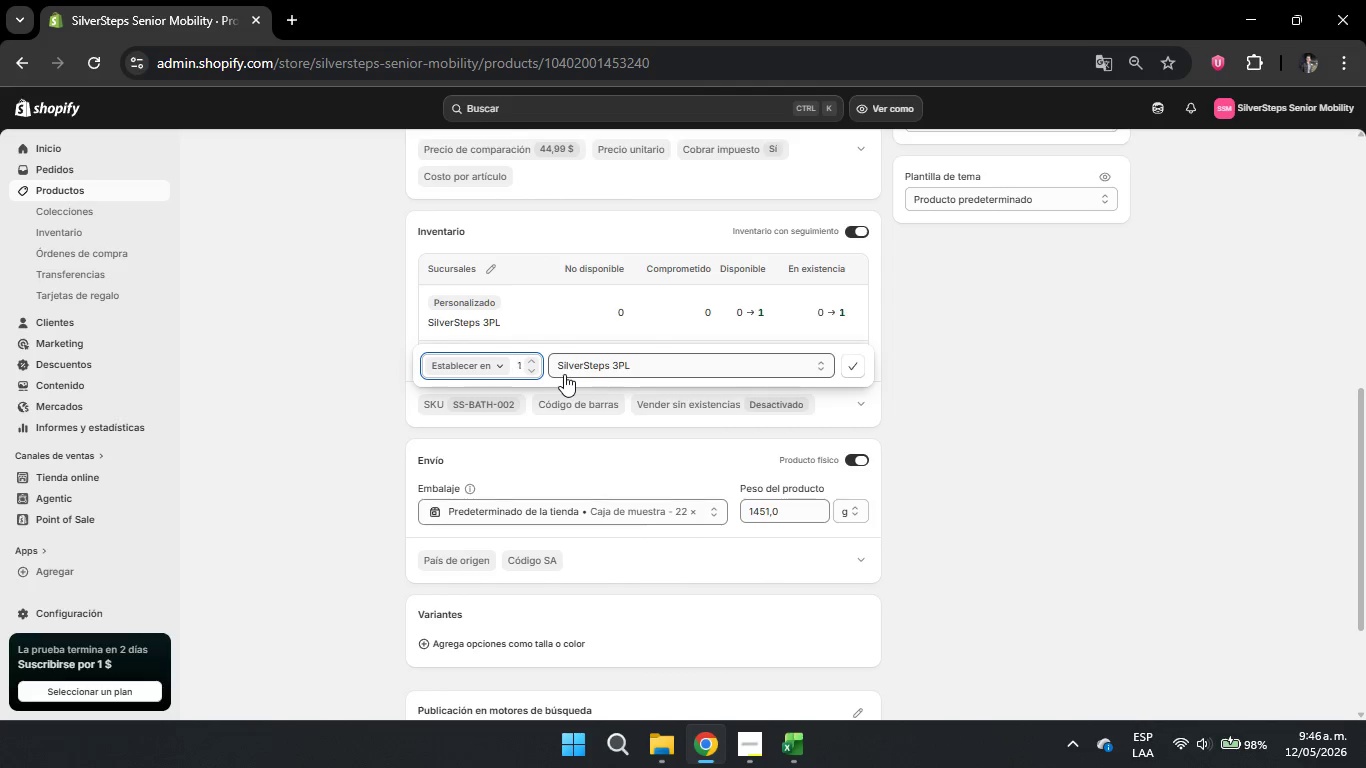 
key(Backspace)
 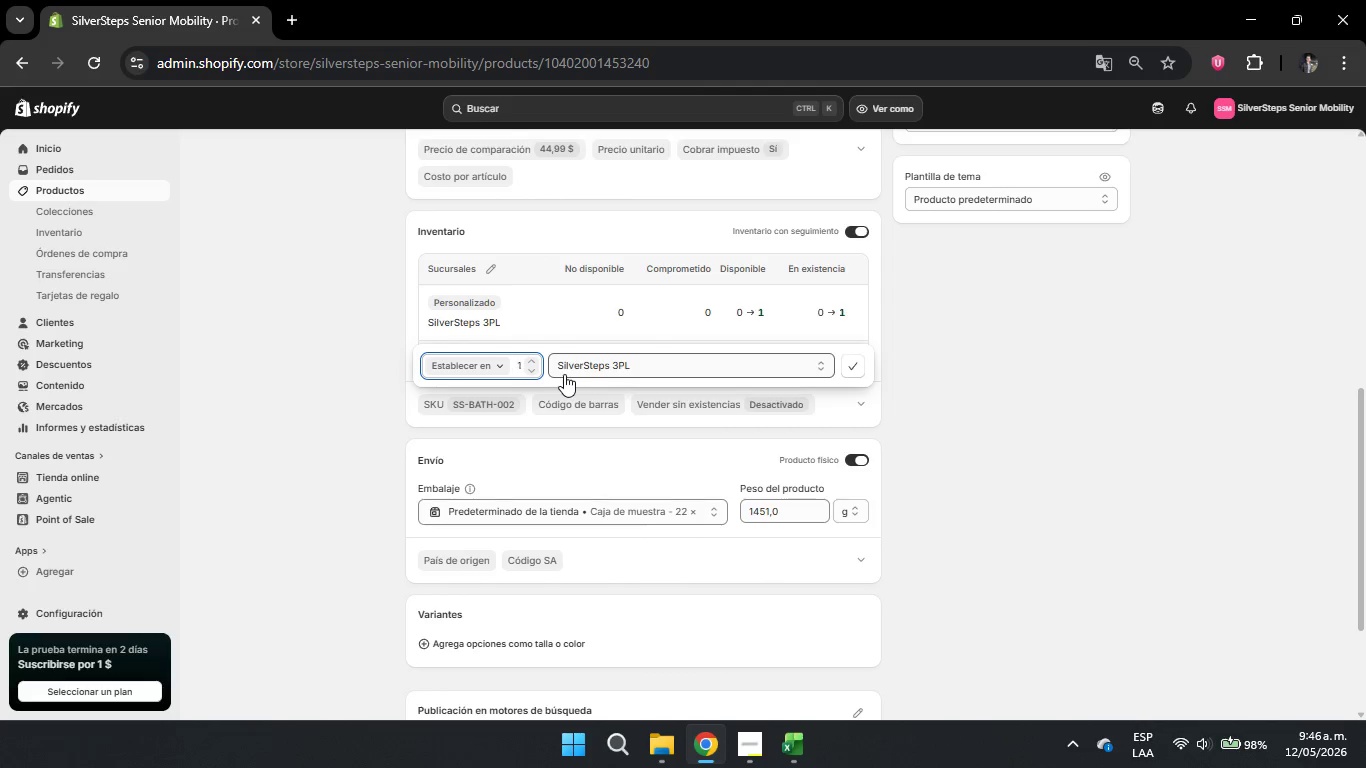 
key(Backspace)
 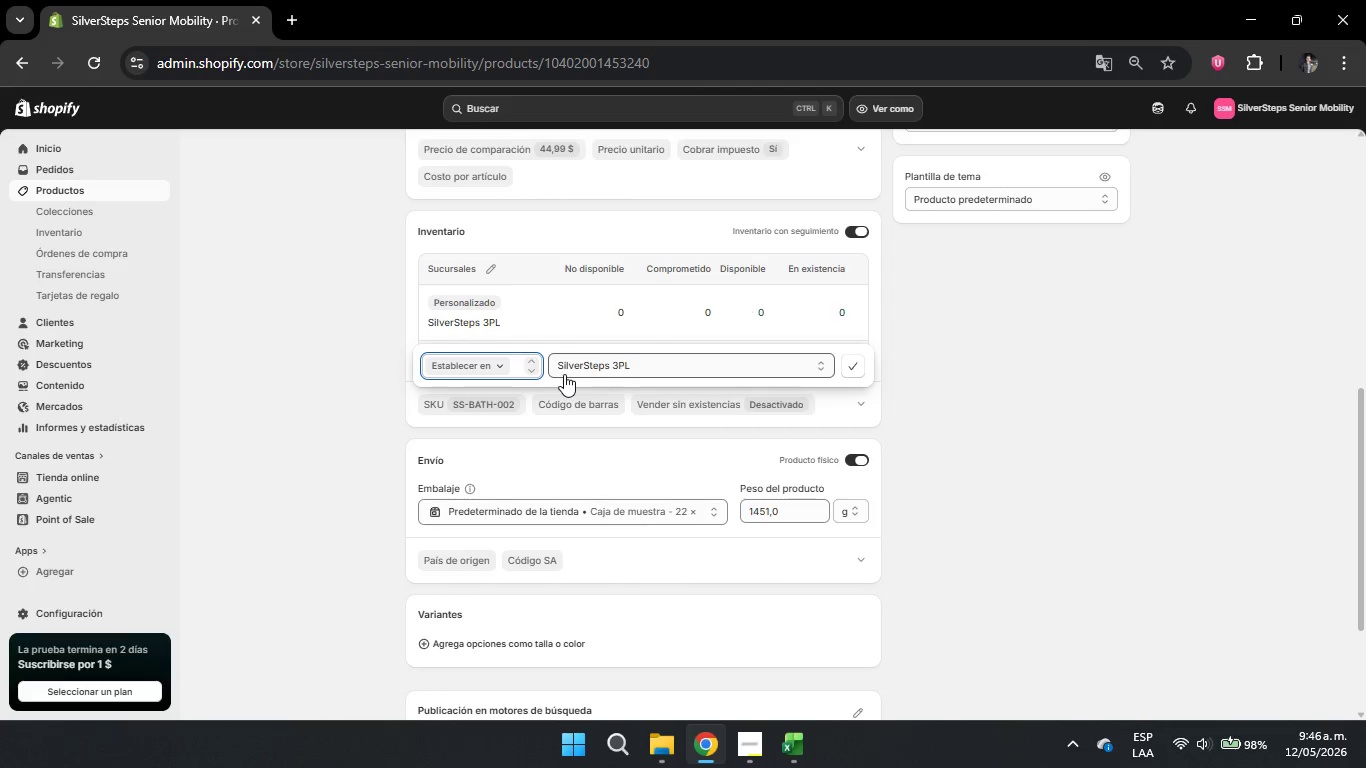 
key(Backspace)
 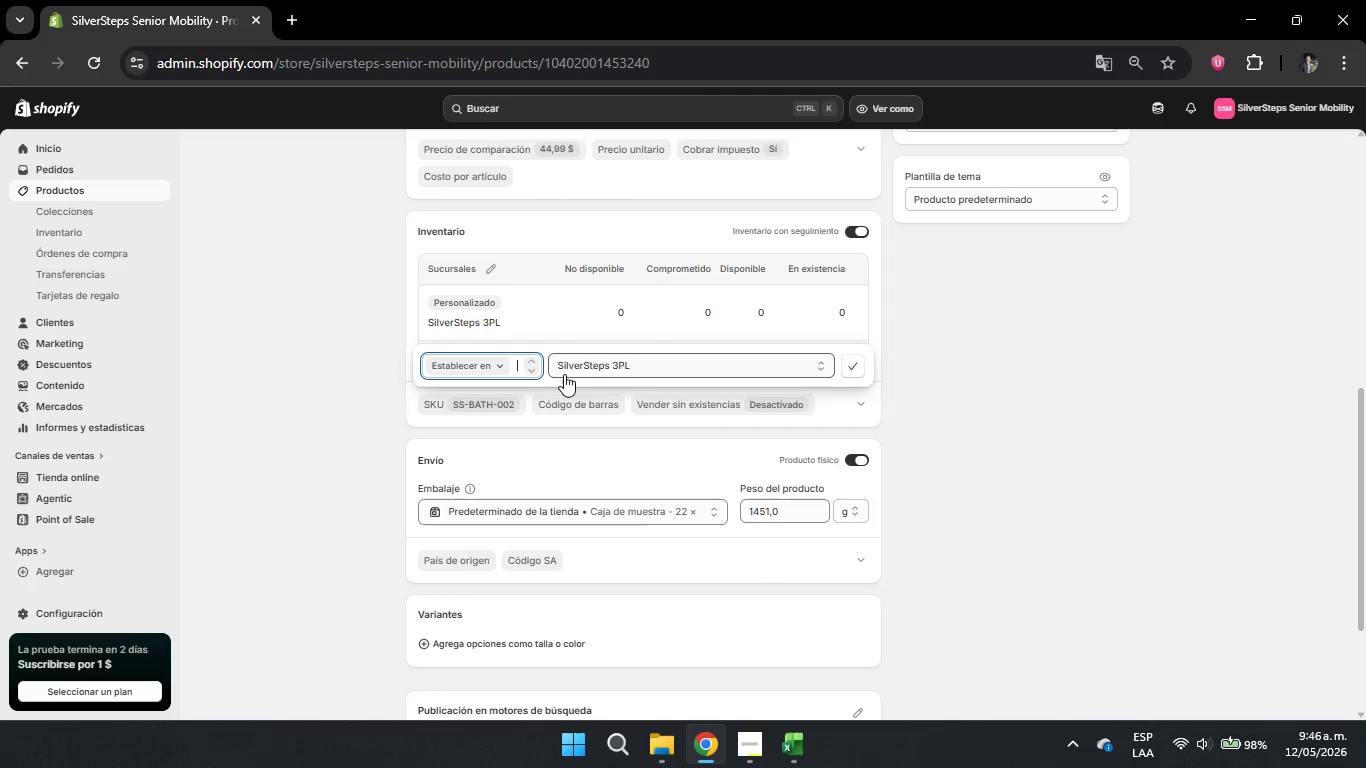 
key(Backspace)
 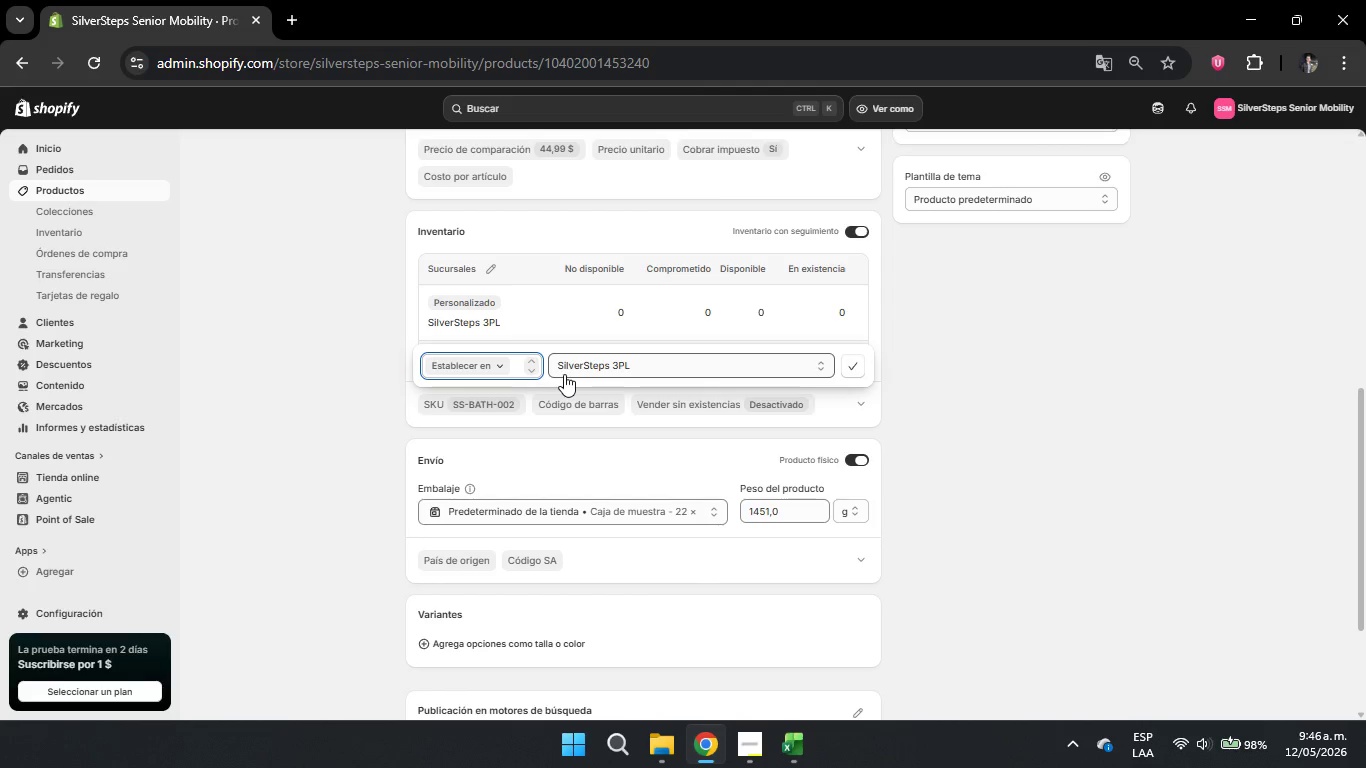 
key(Numpad1)
 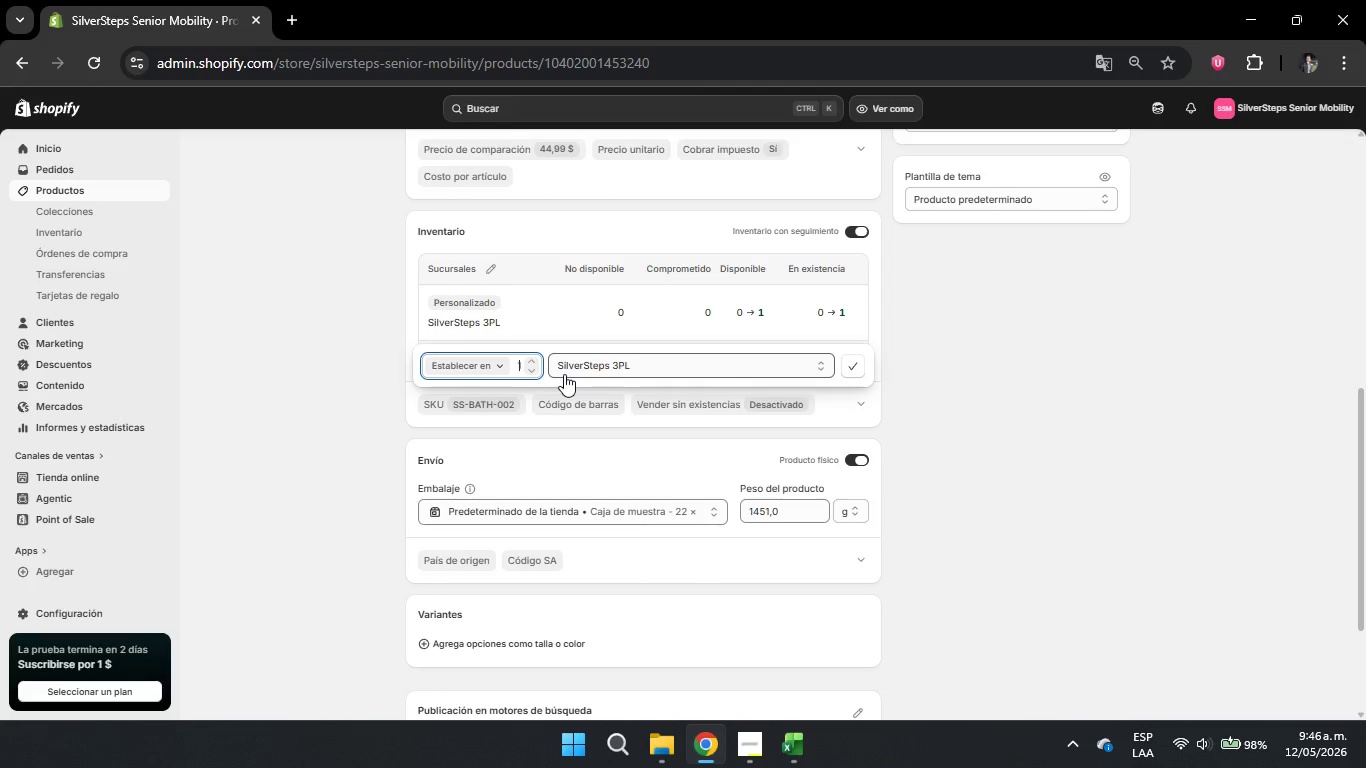 
key(Numpad2)
 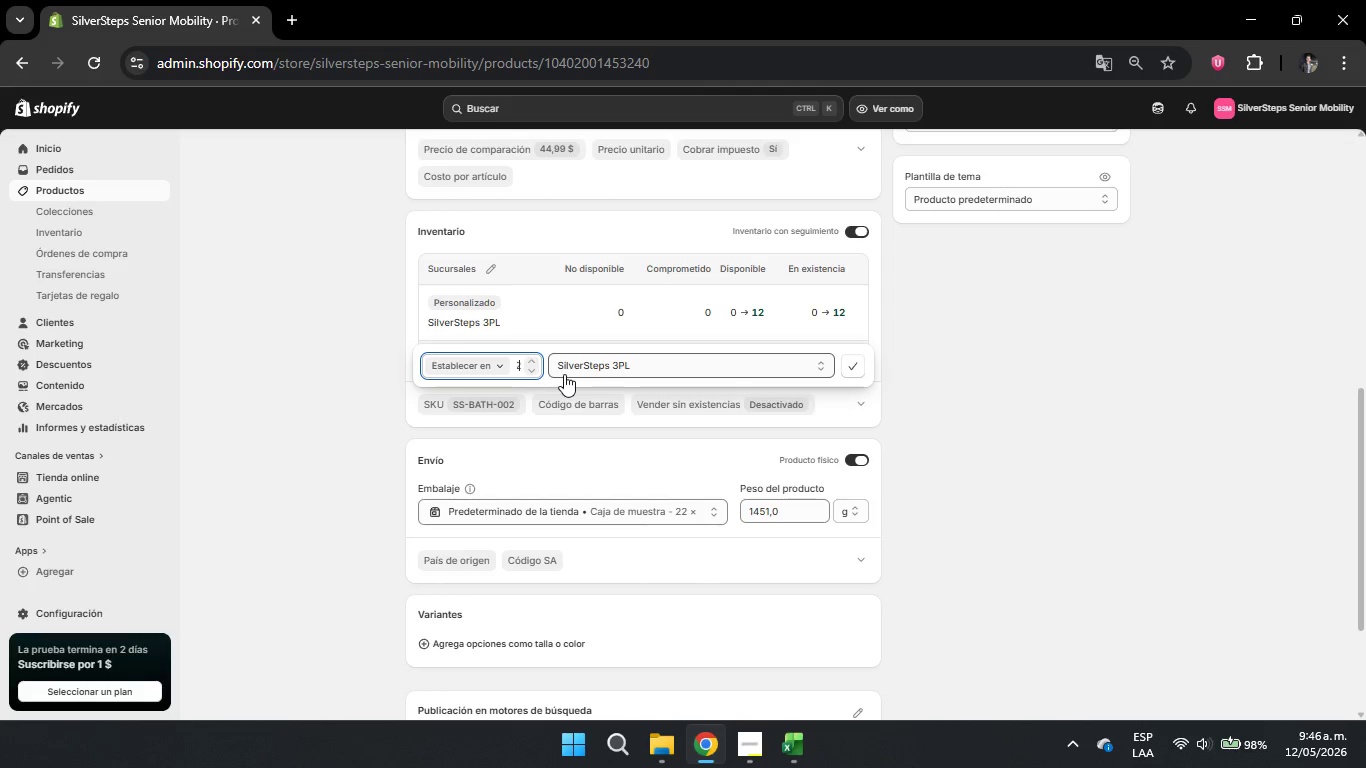 
key(Numpad0)
 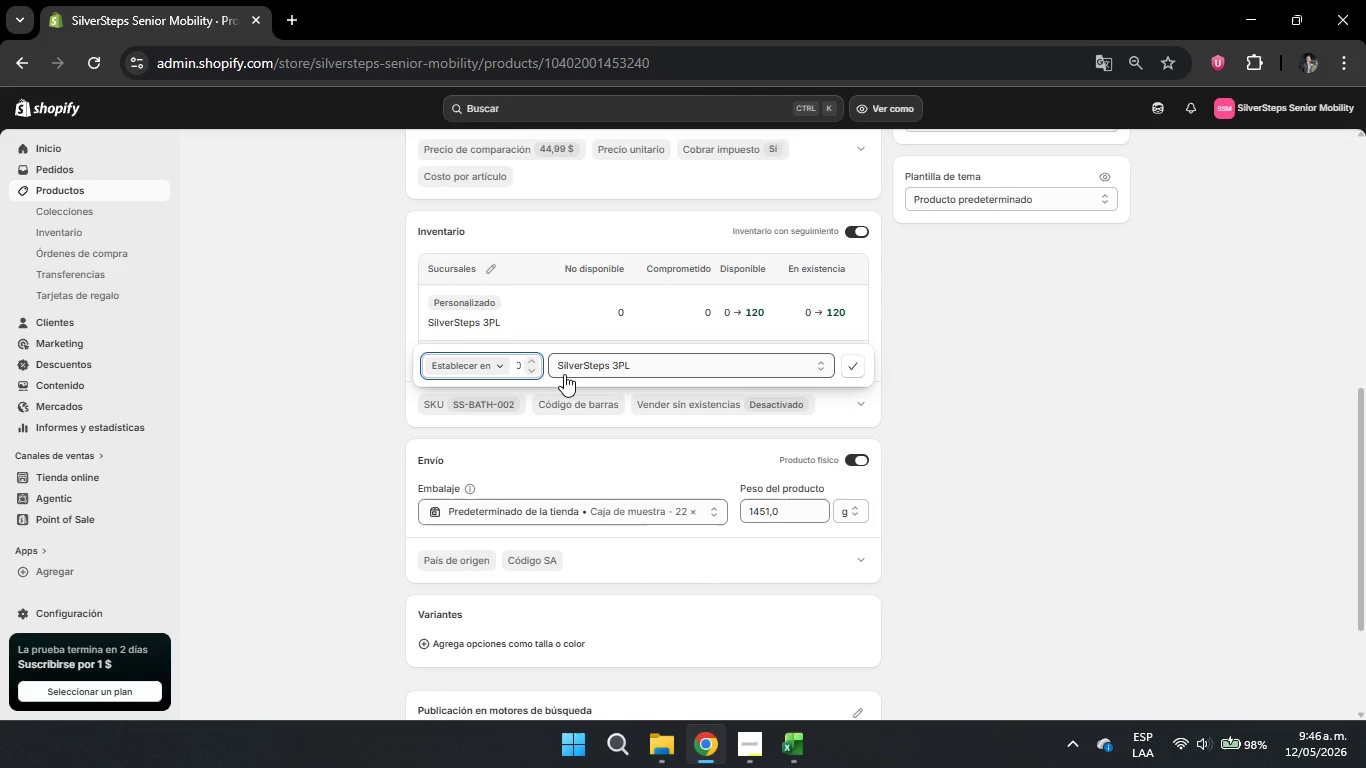 
key(Enter)
 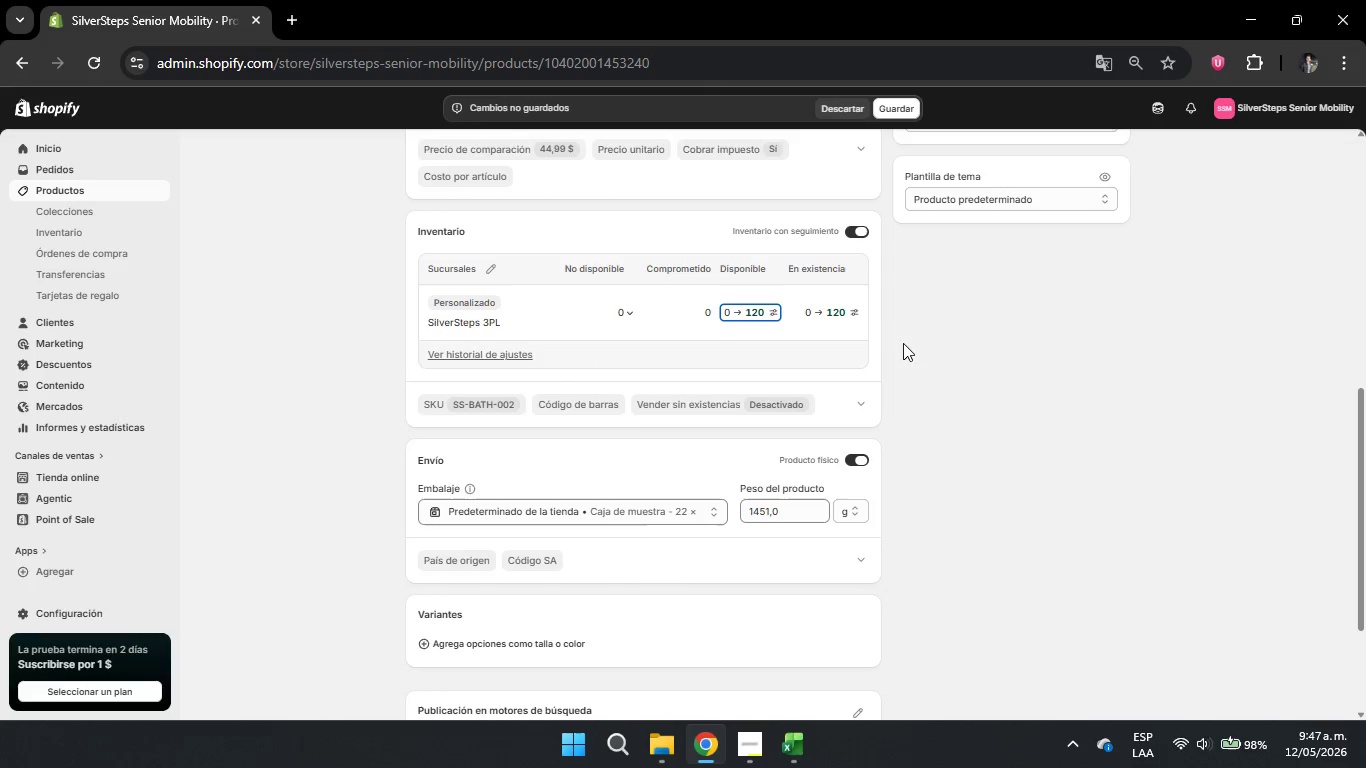 
scroll: coordinate [833, 330], scroll_direction: down, amount: 1.0
 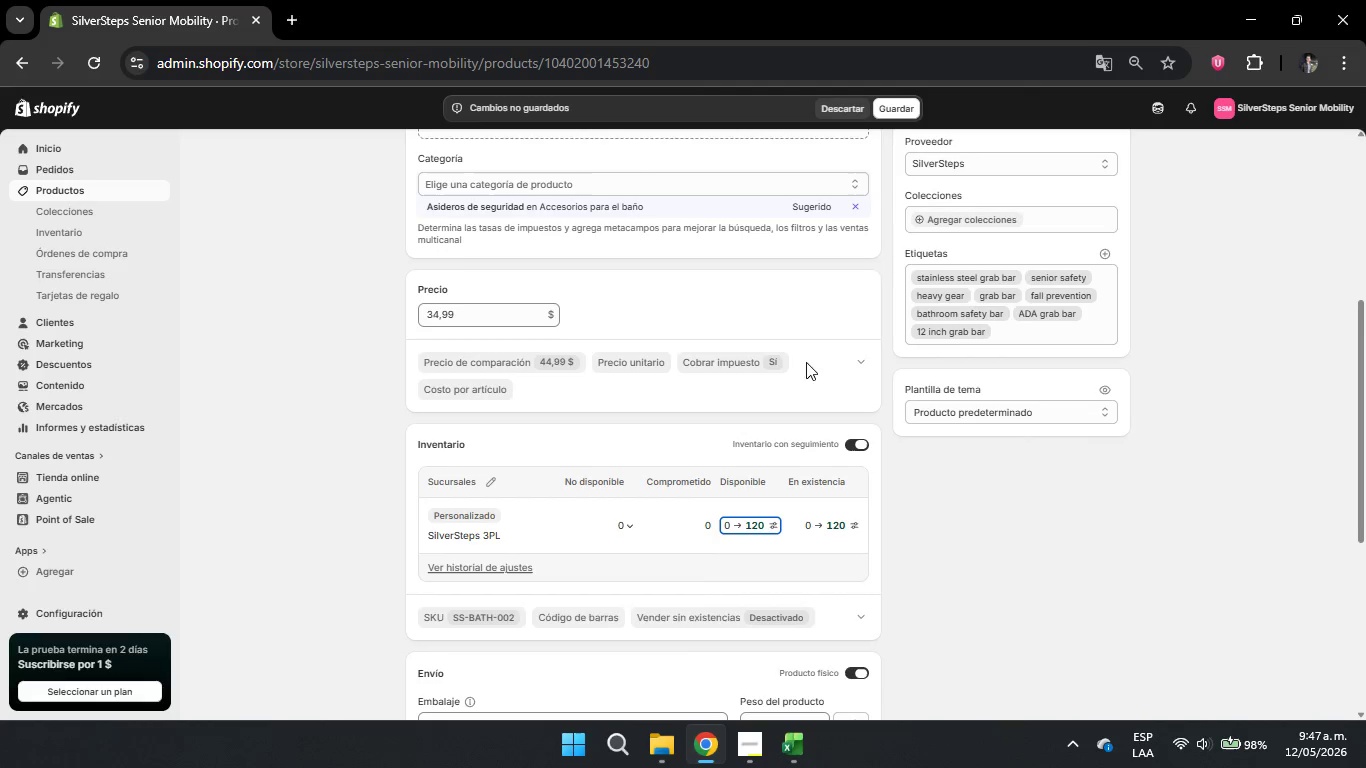 
left_click([895, 110])
 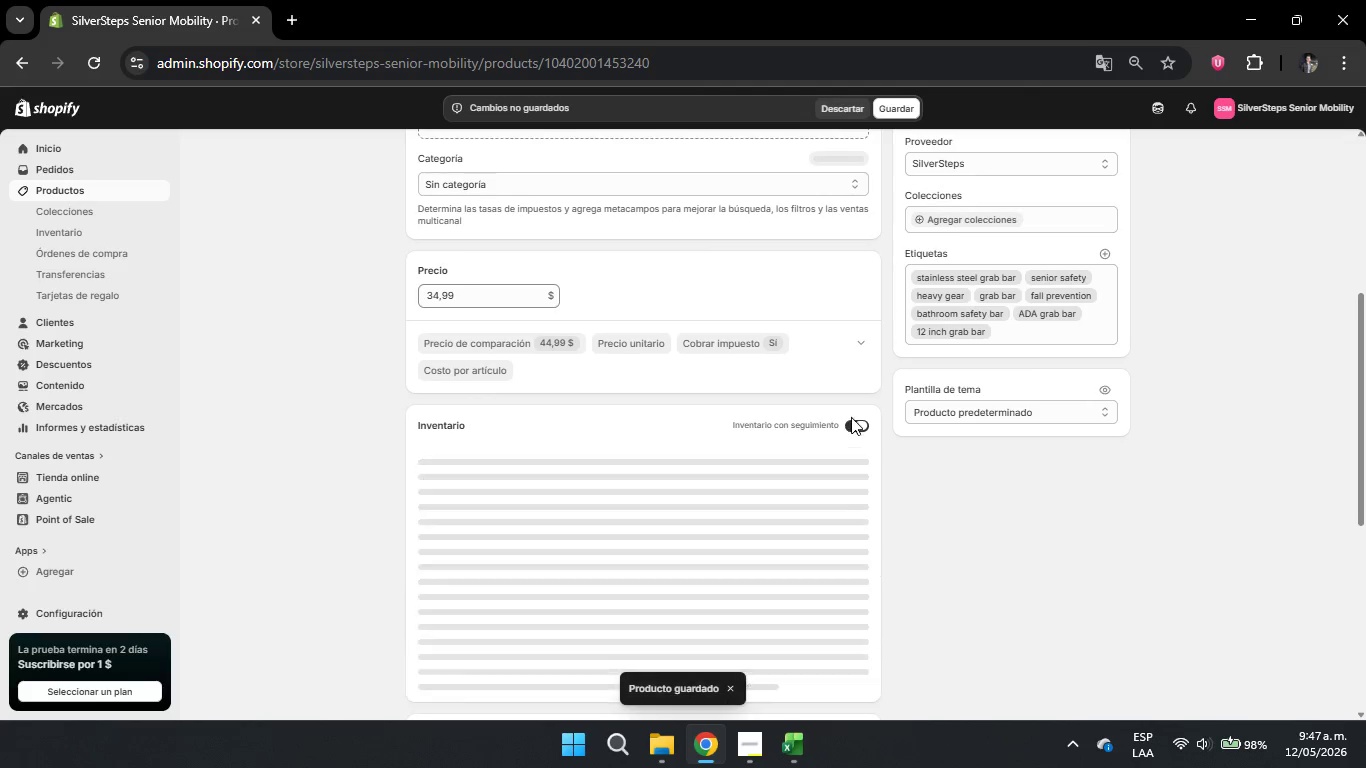 
wait(5.77)
 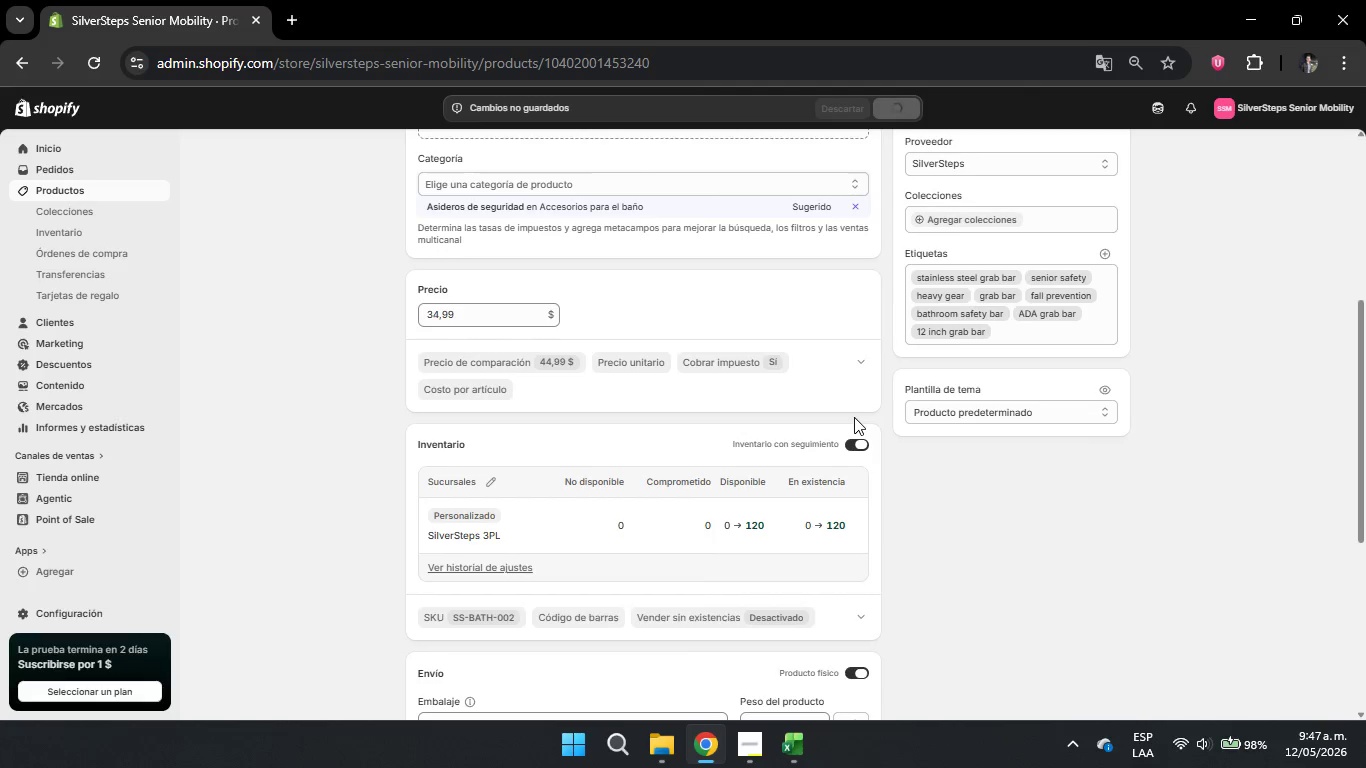 
scroll: coordinate [746, 506], scroll_direction: down, amount: 4.0
 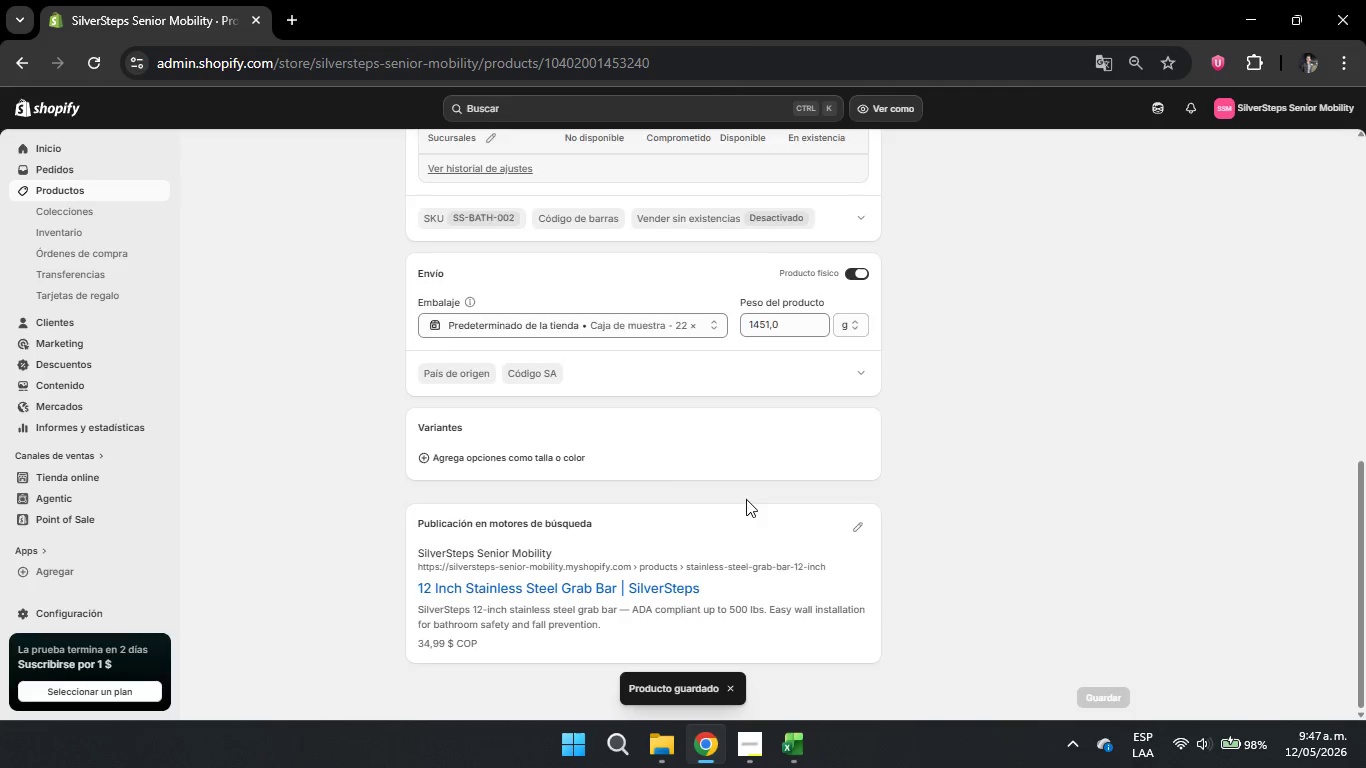 
scroll: coordinate [588, 369], scroll_direction: up, amount: 16.0
 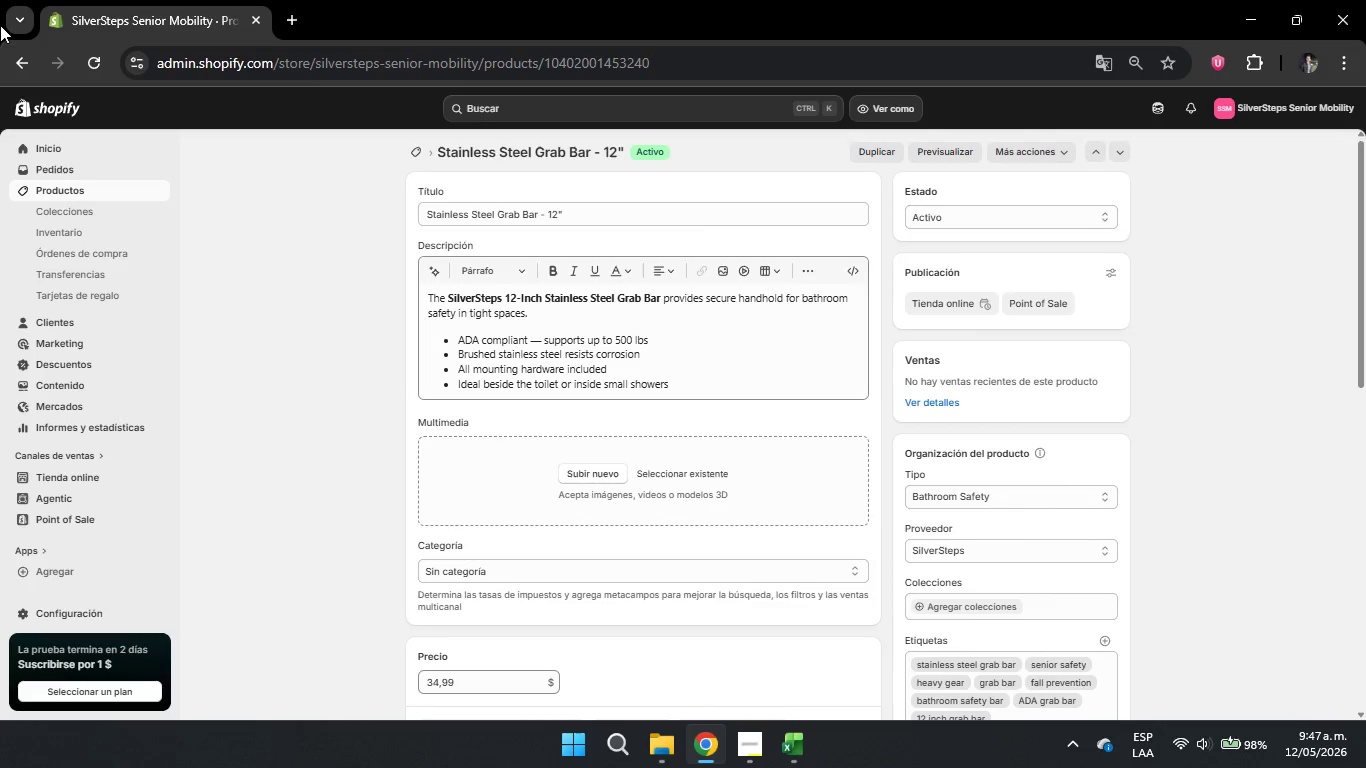 
left_click([75, 193])
 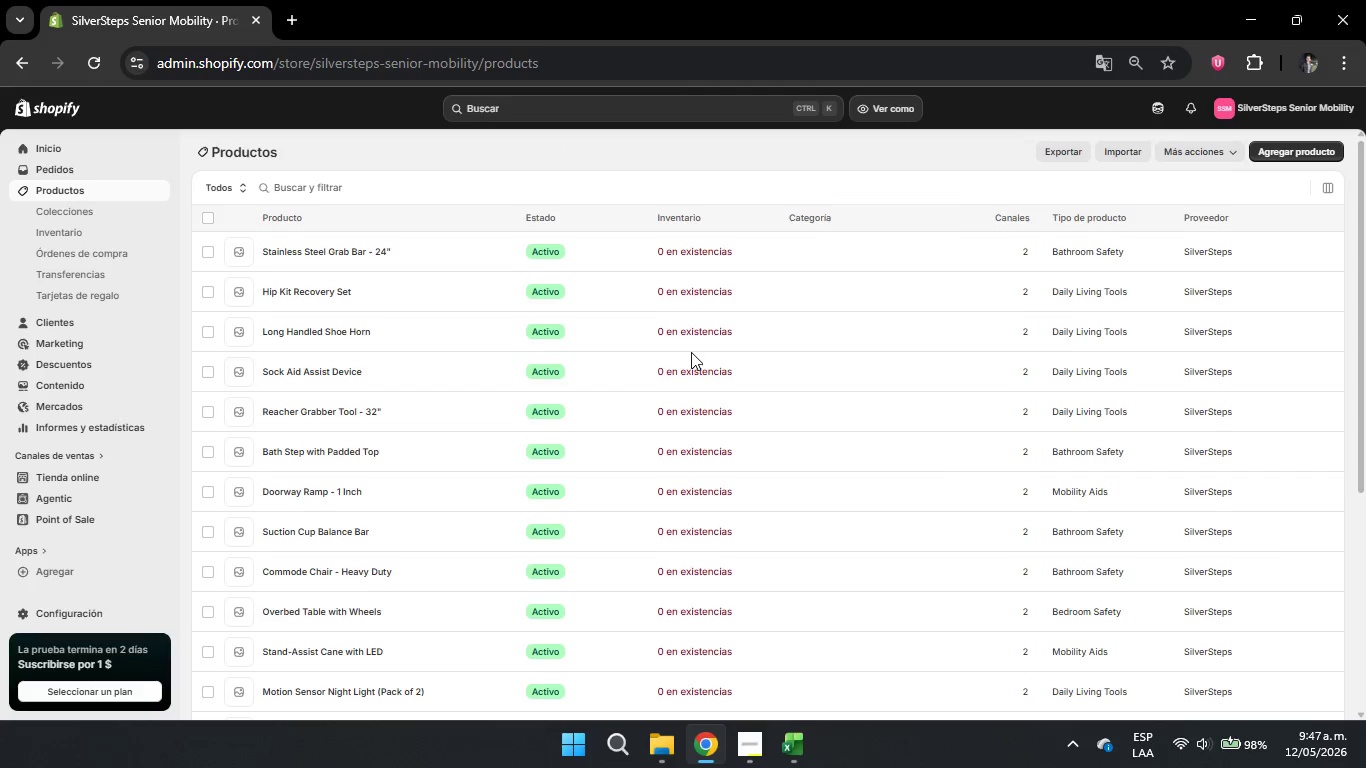 
scroll: coordinate [676, 495], scroll_direction: down, amount: 10.0
 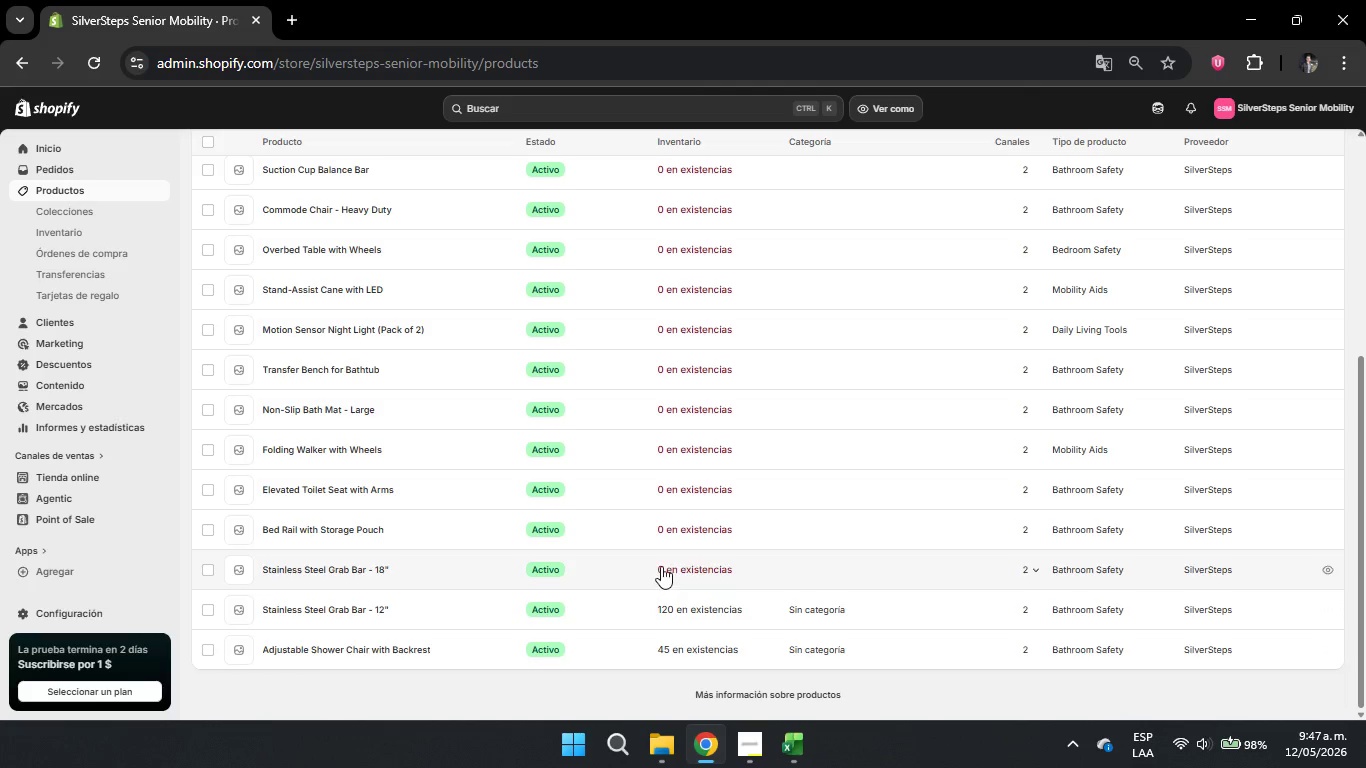 
left_click([661, 566])
 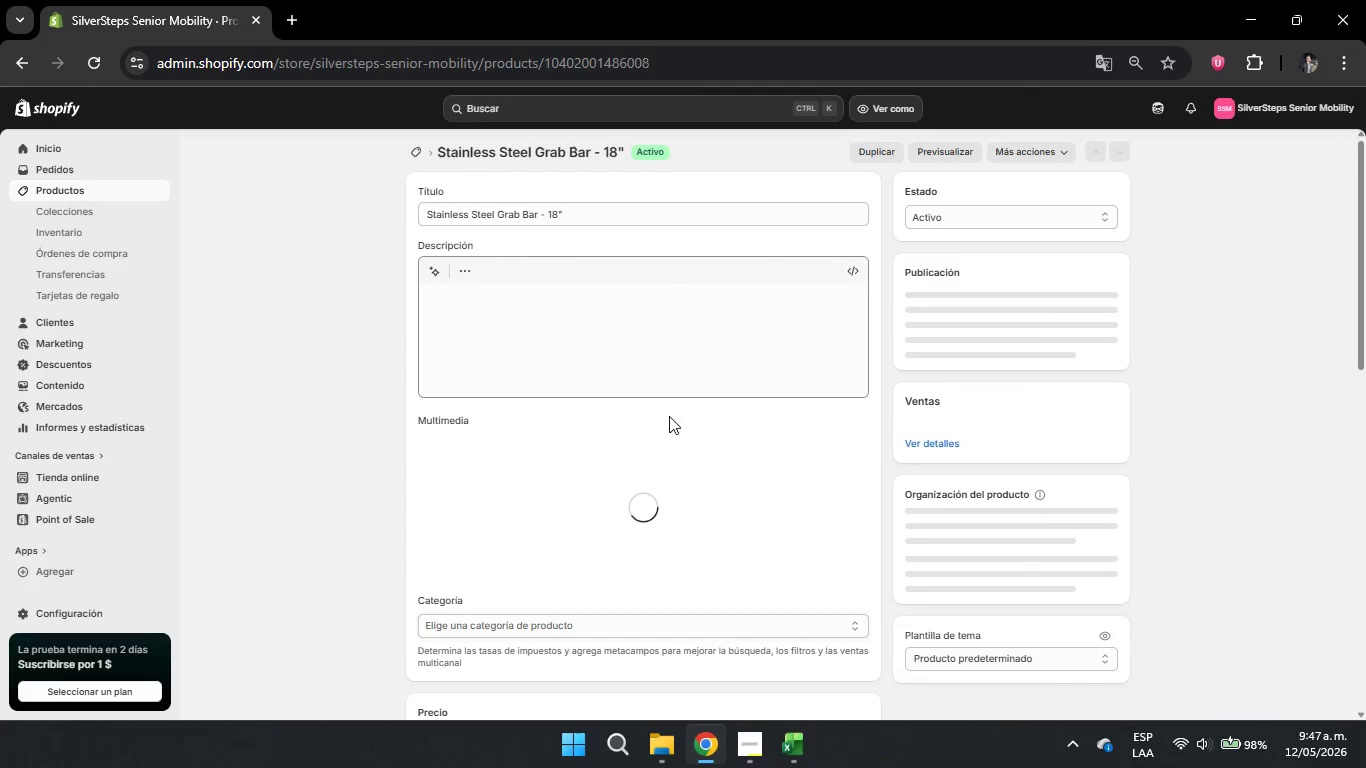 
scroll: coordinate [778, 448], scroll_direction: down, amount: 10.0
 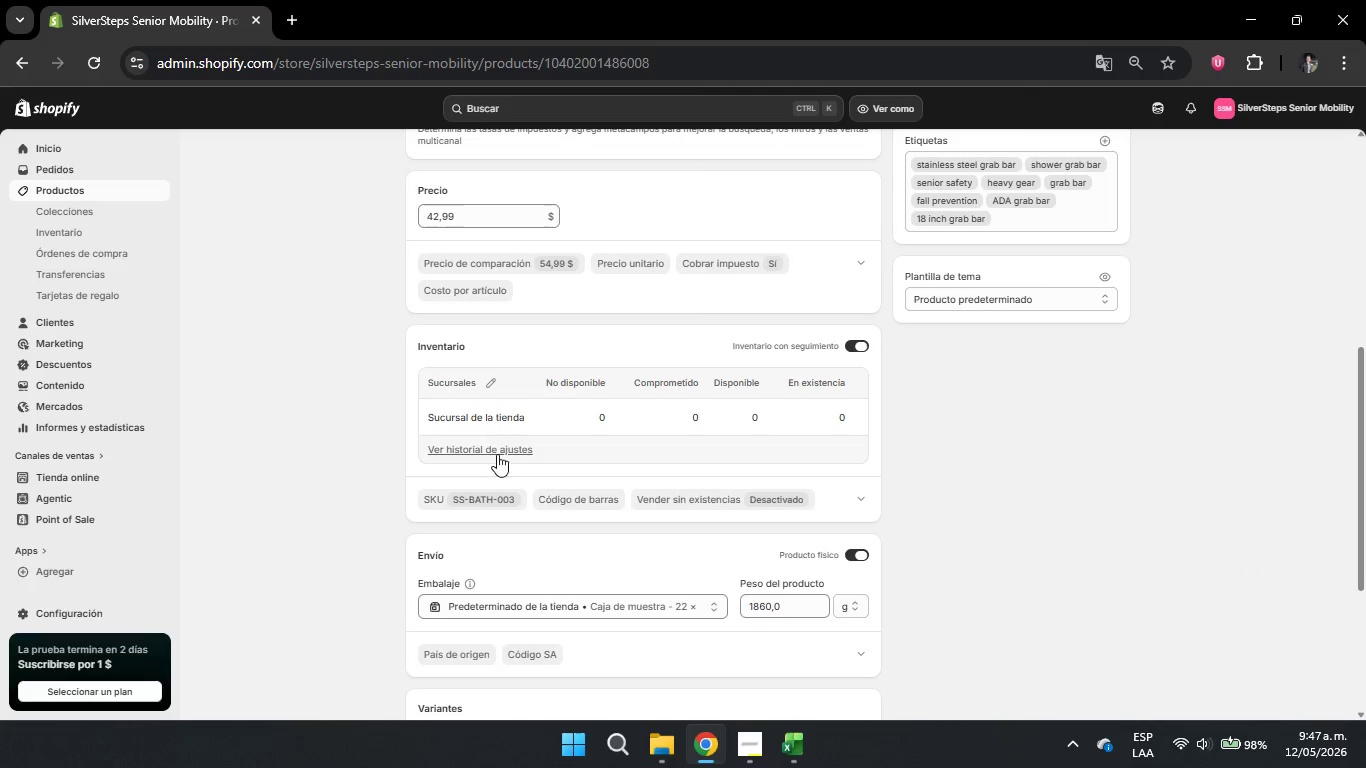 
left_click([485, 378])
 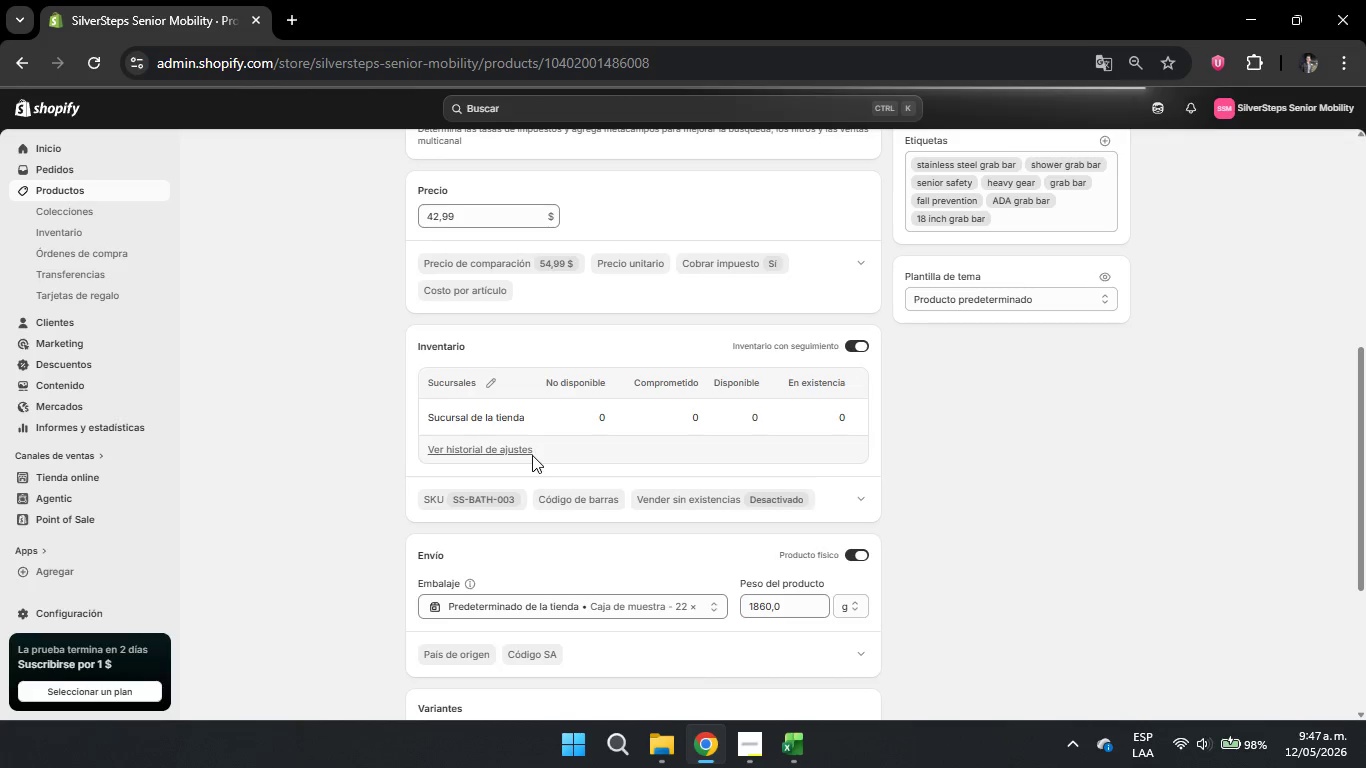 
wait(9.2)
 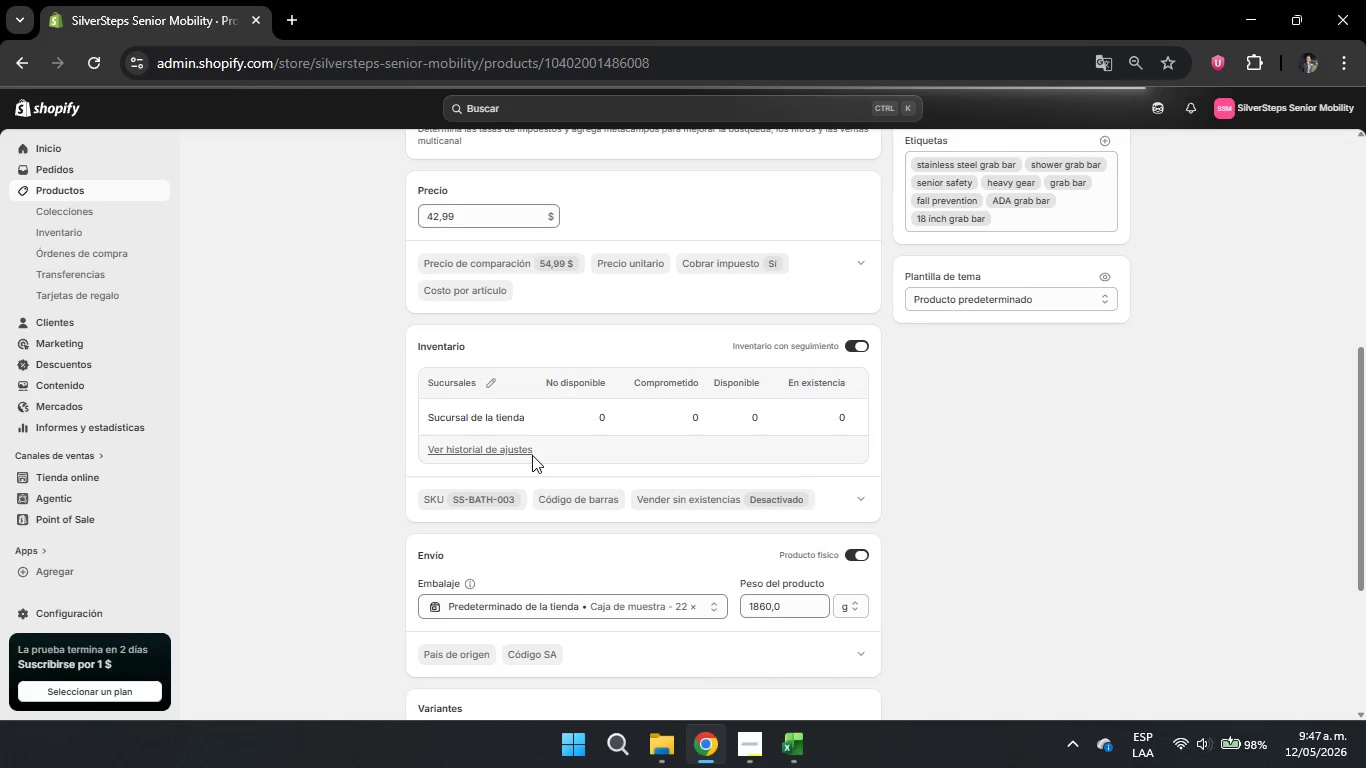 
left_click([478, 454])
 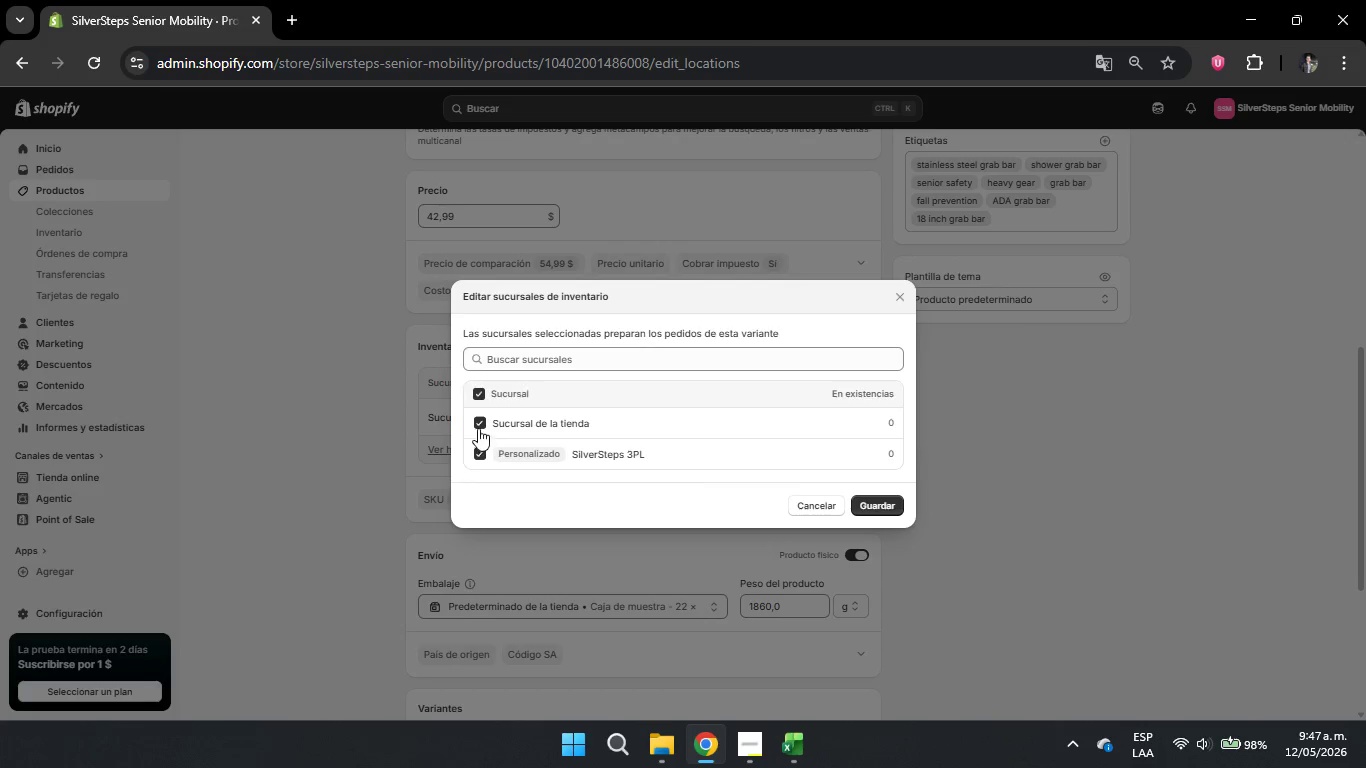 
left_click([478, 427])
 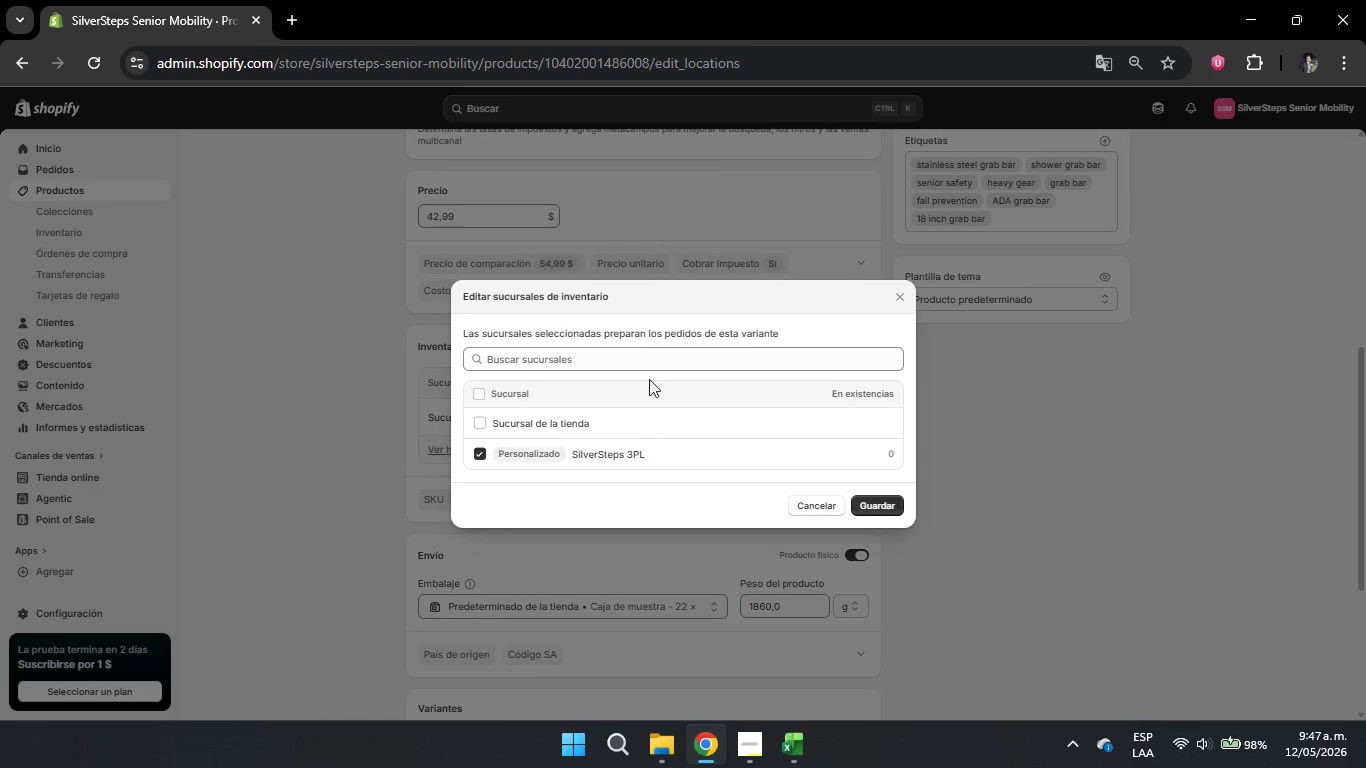 
wait(5.52)
 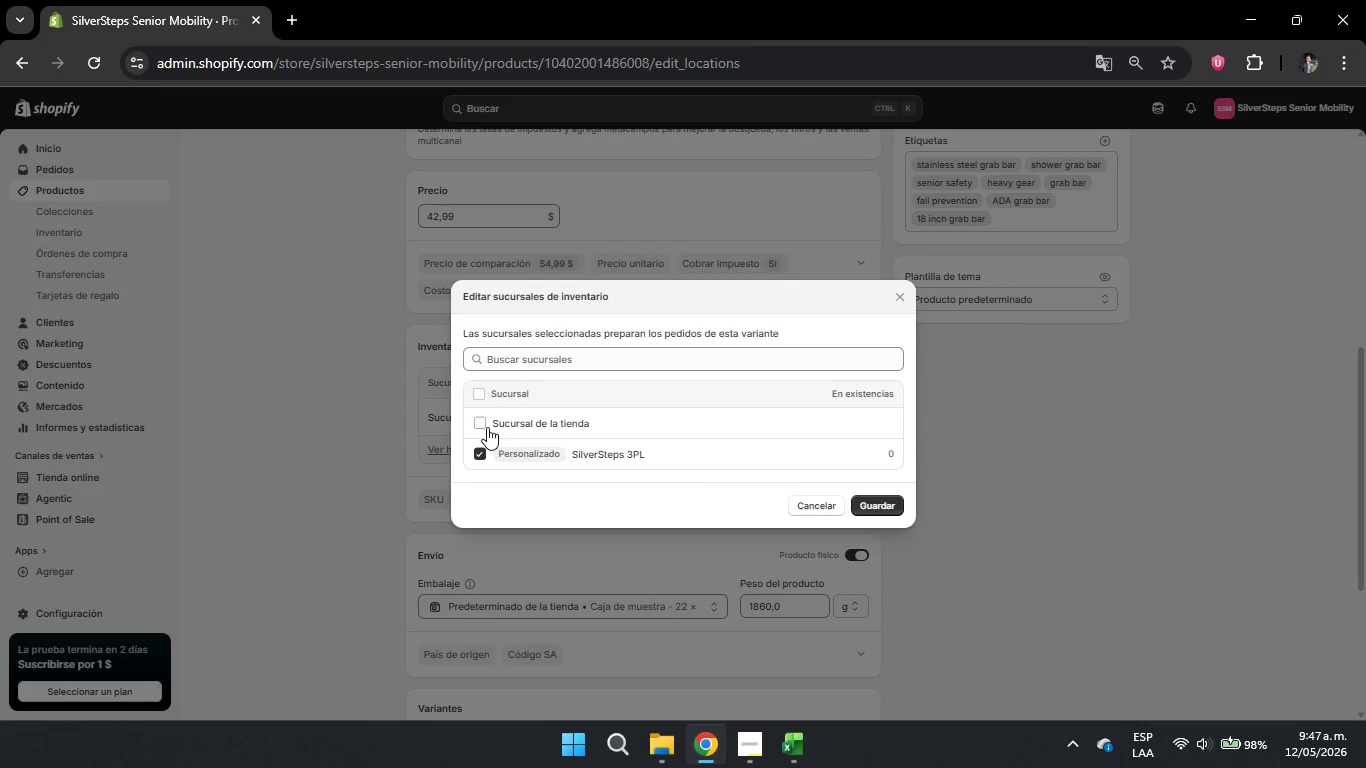 
left_click([873, 504])
 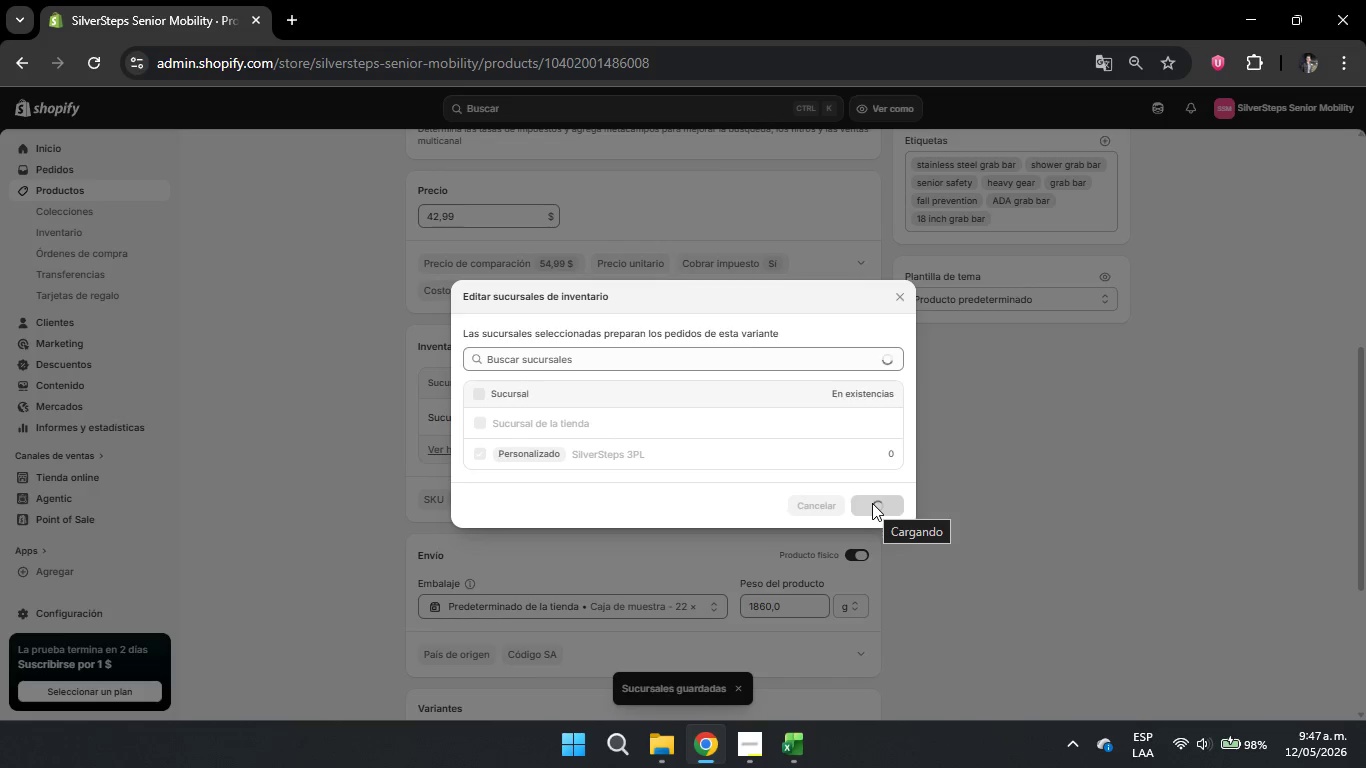 
scroll: coordinate [869, 503], scroll_direction: up, amount: 3.0
 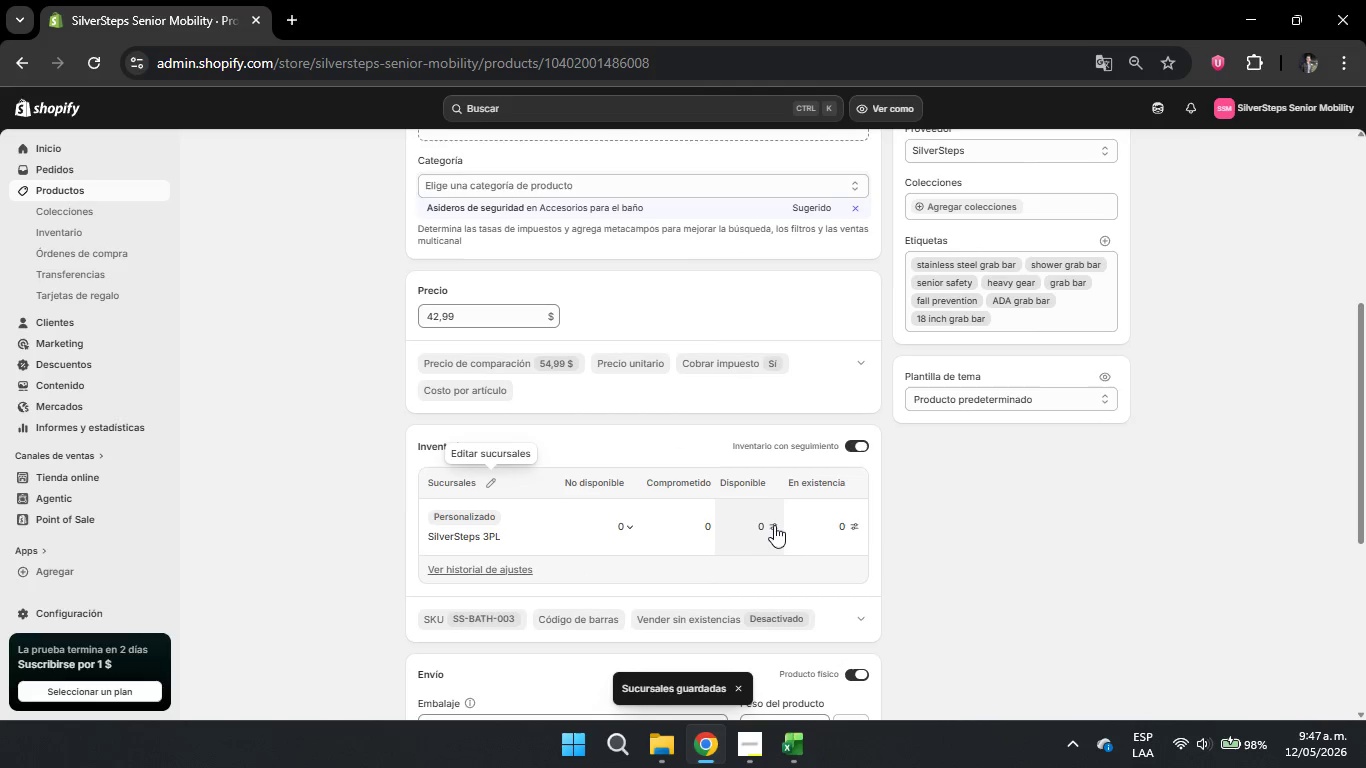 
left_click([766, 525])
 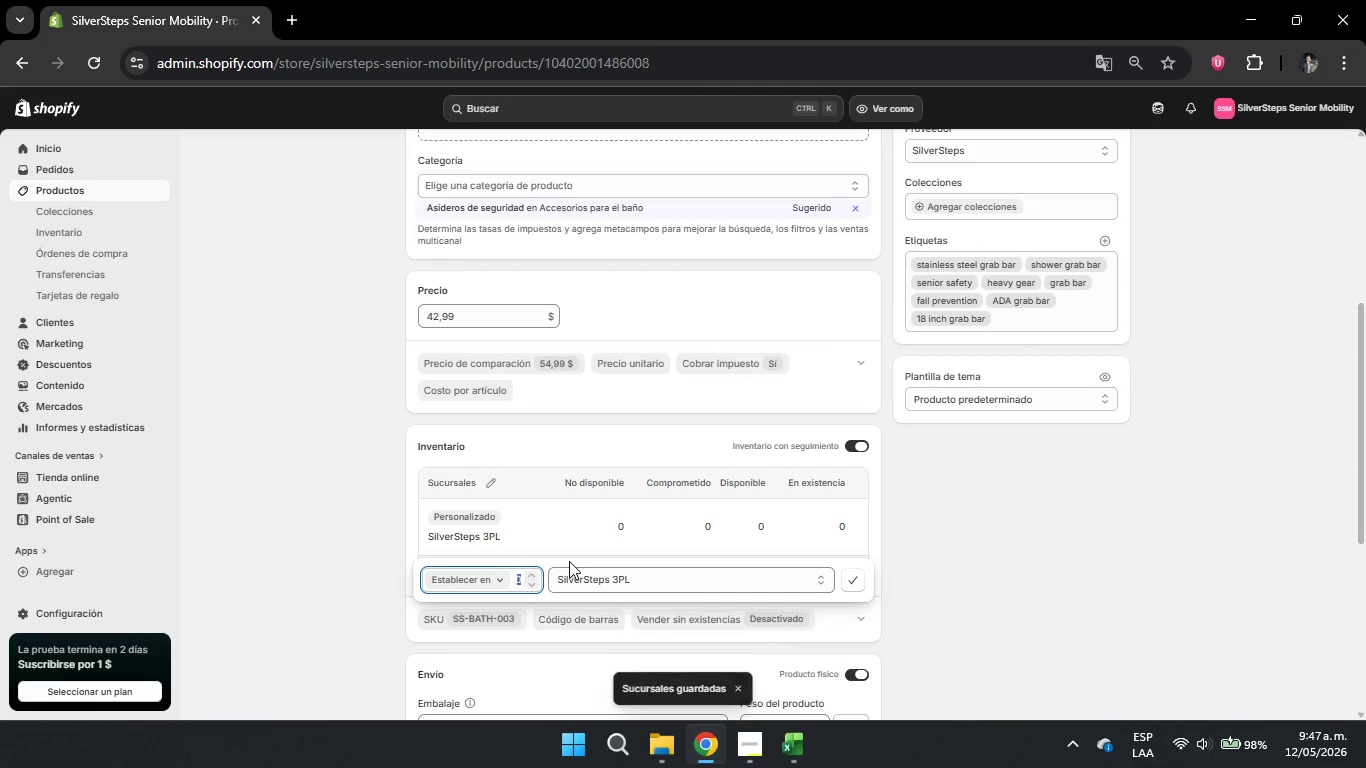 
key(Backspace)
 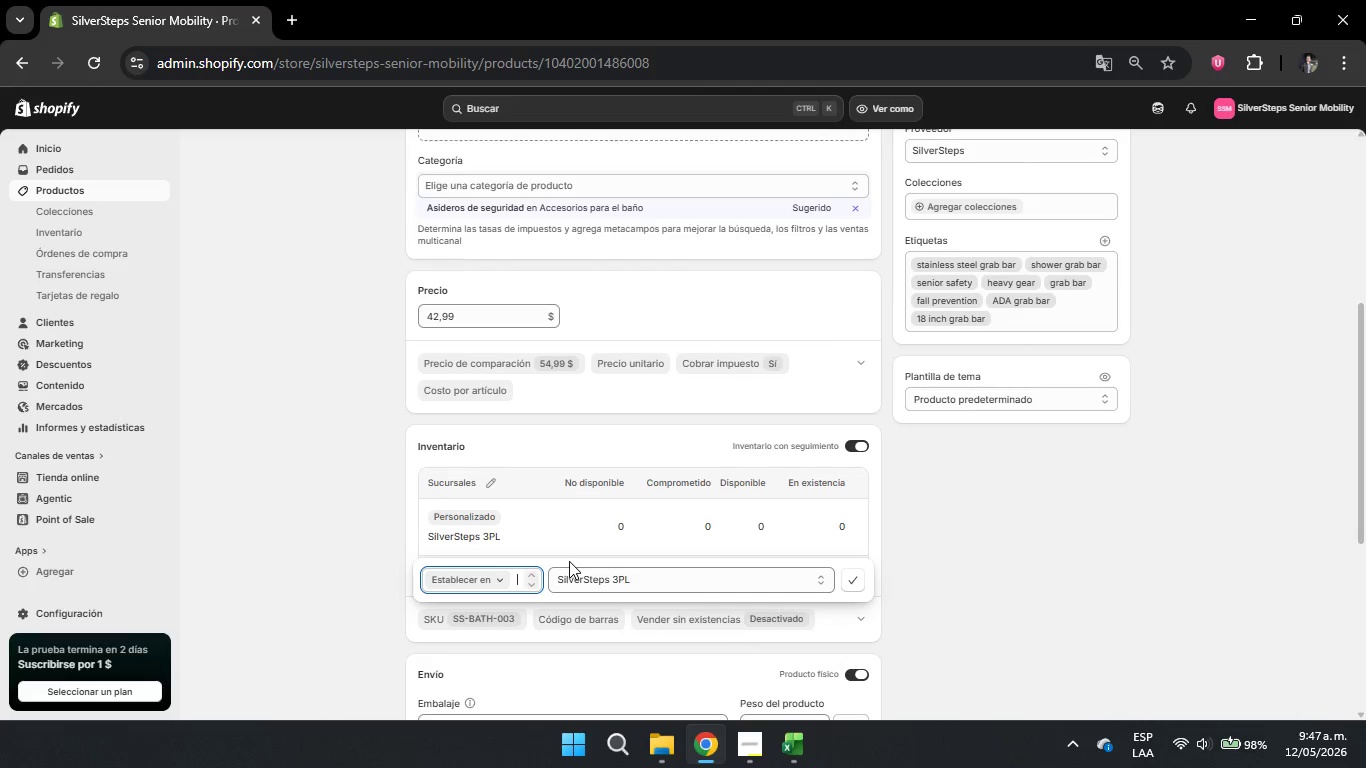 
key(Backspace)
 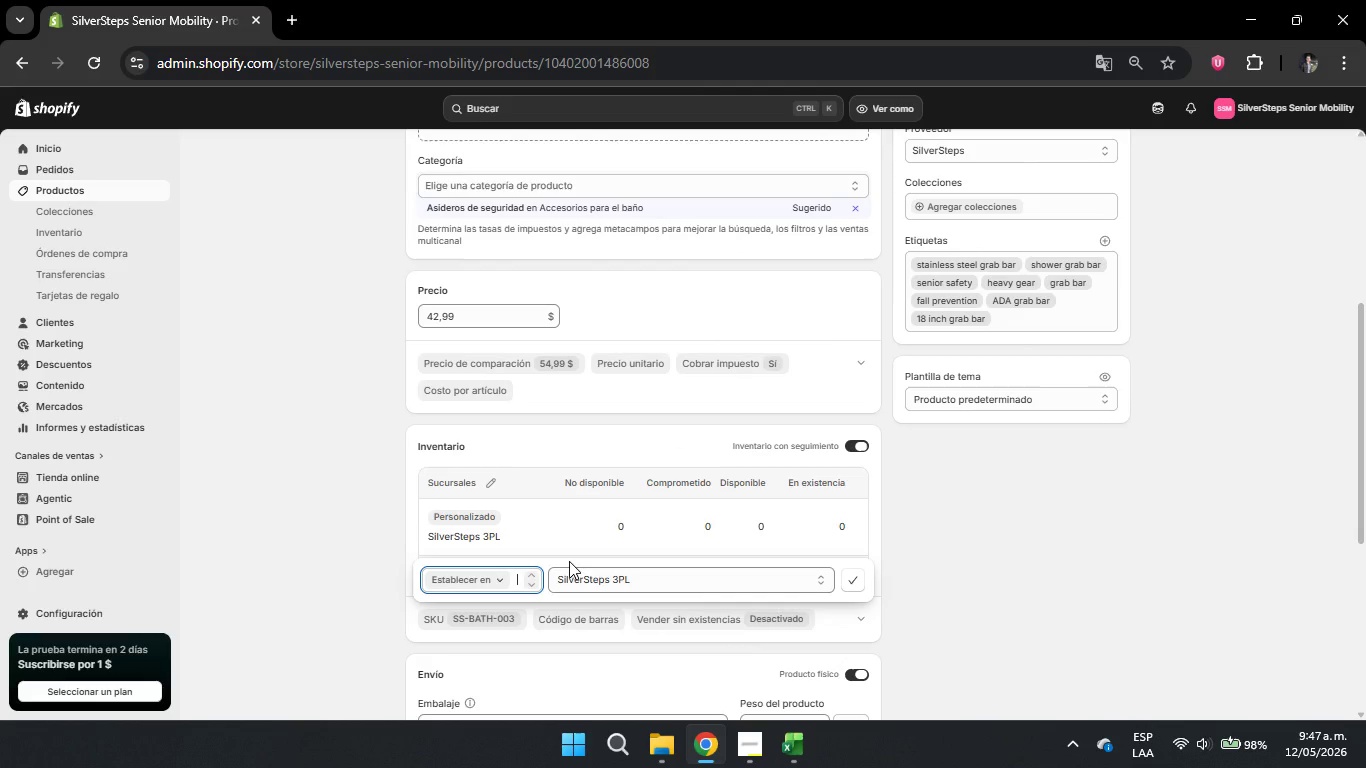 
key(Backspace)
 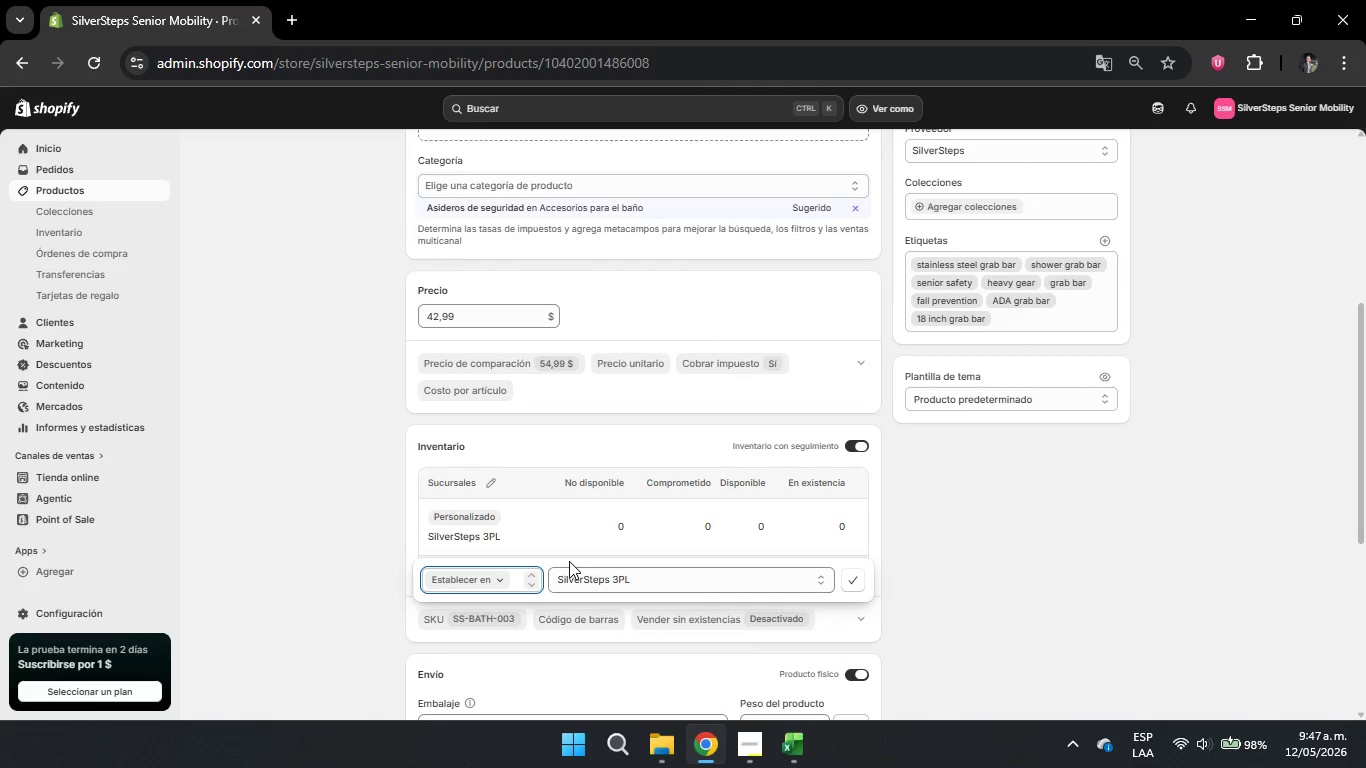 
key(Numpad8)
 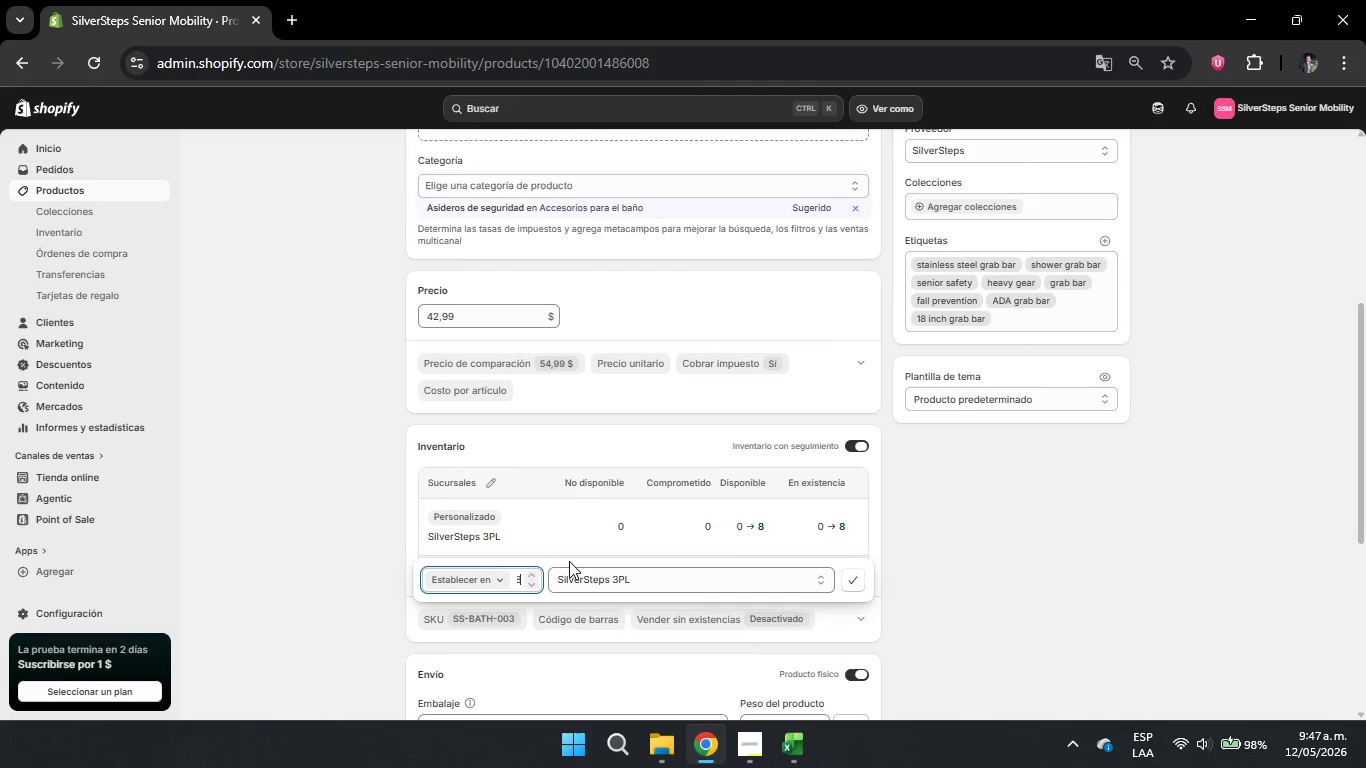 
key(Numpad5)
 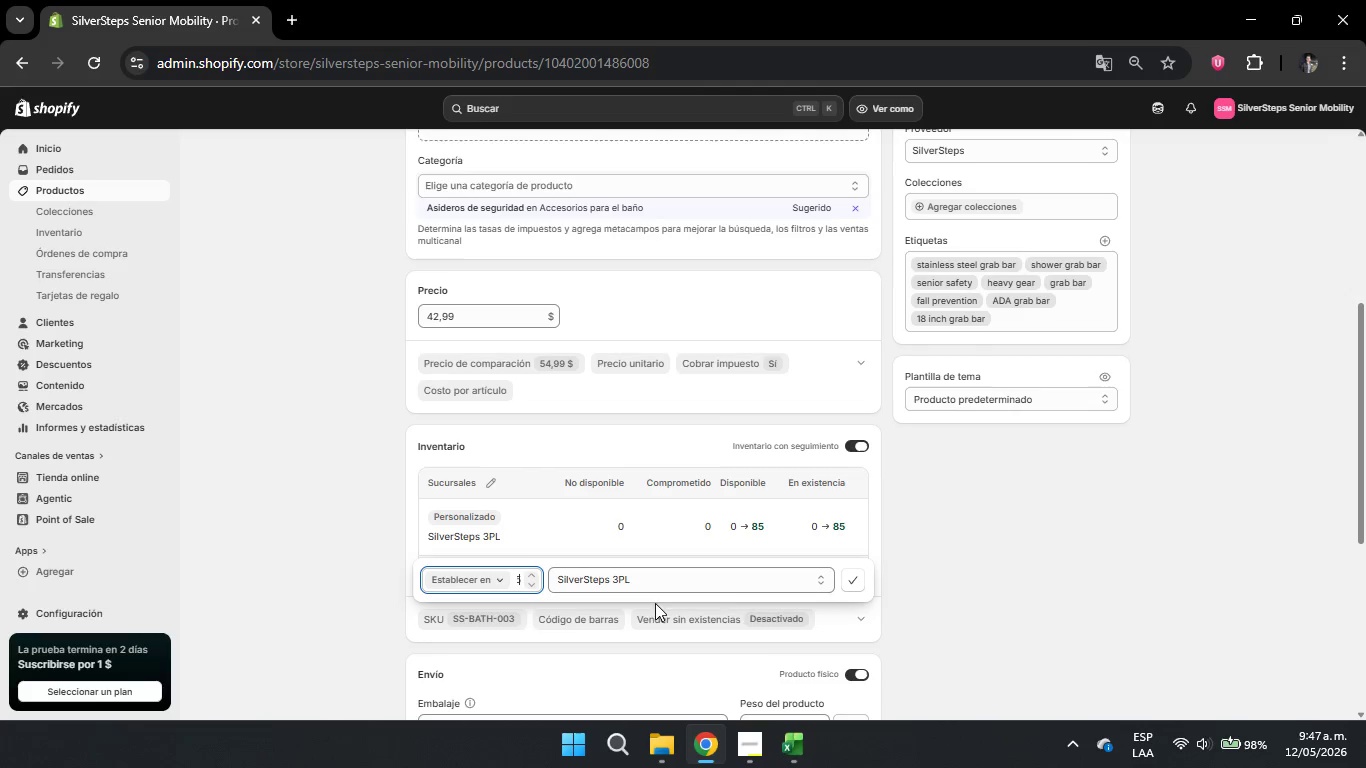 
left_click([858, 577])
 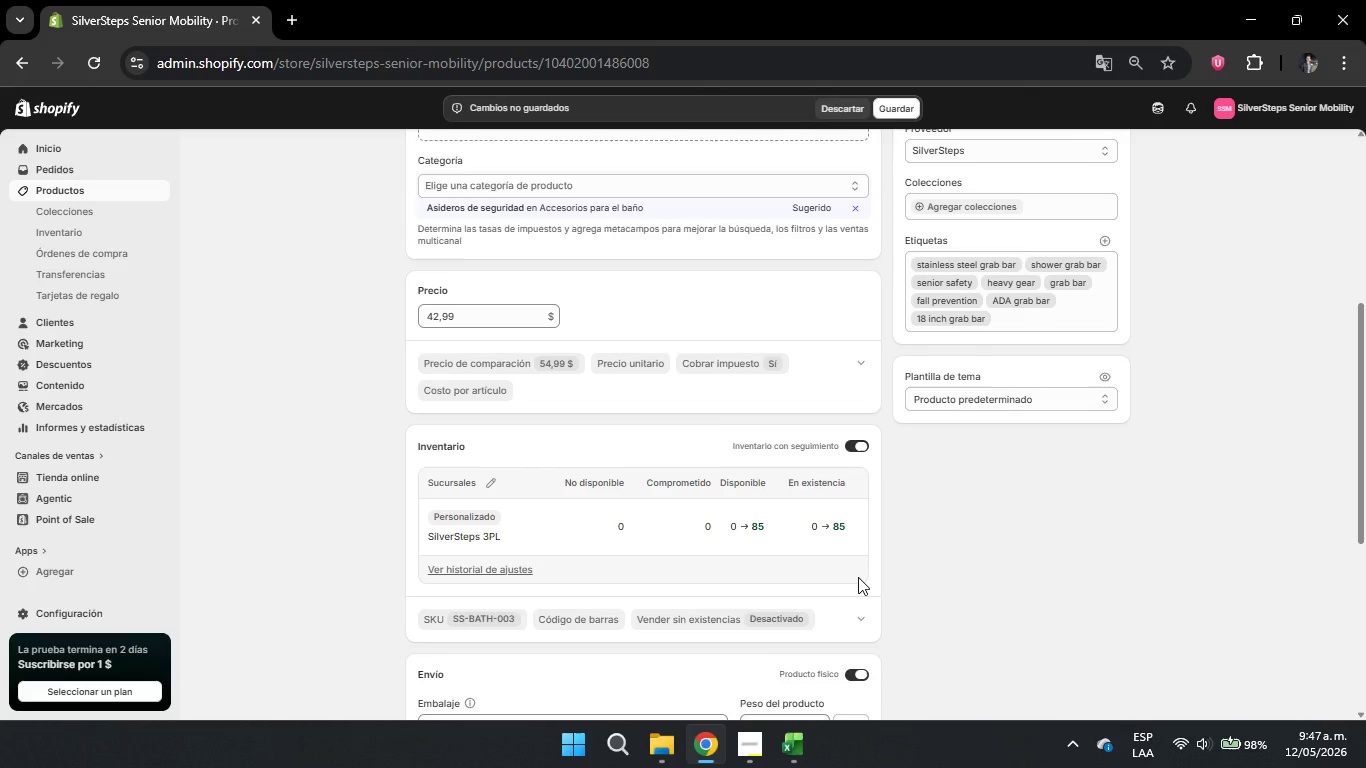 
wait(7.52)
 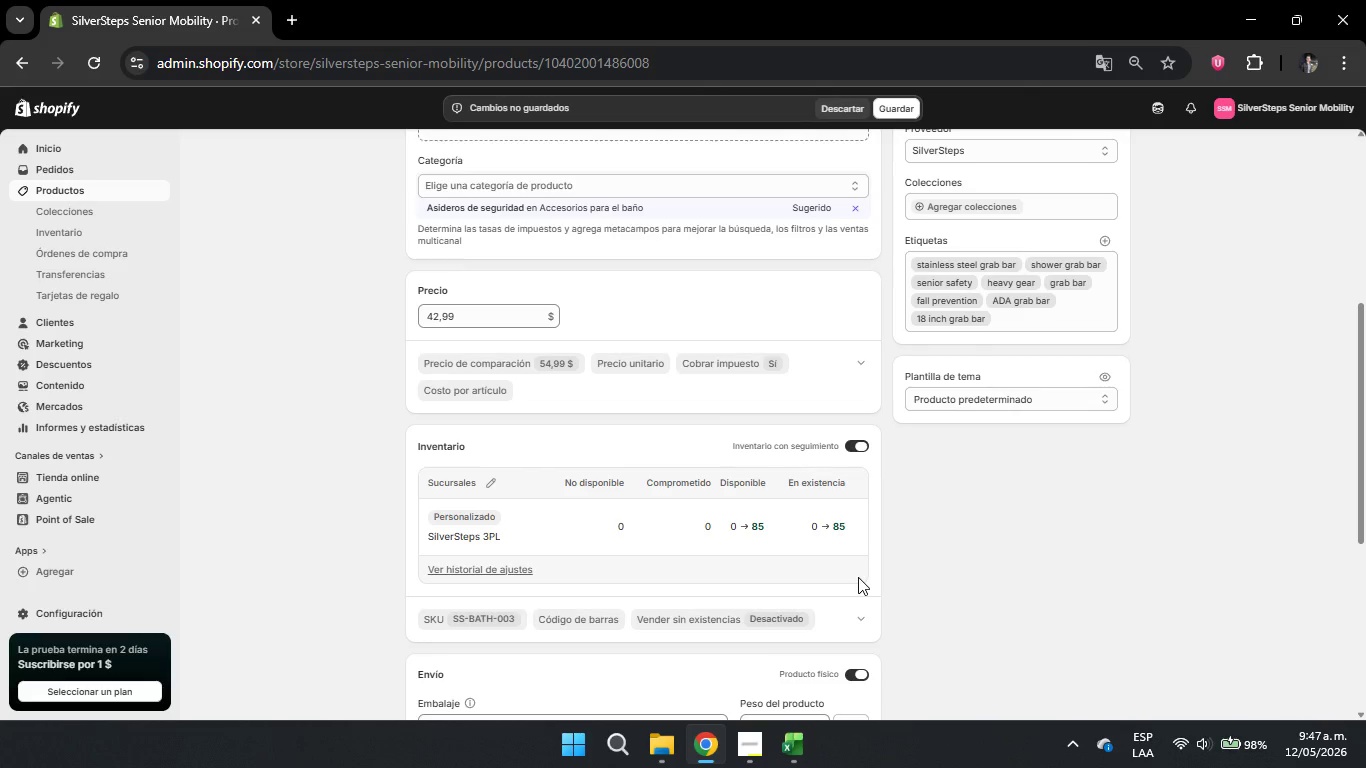 
left_click([900, 111])
 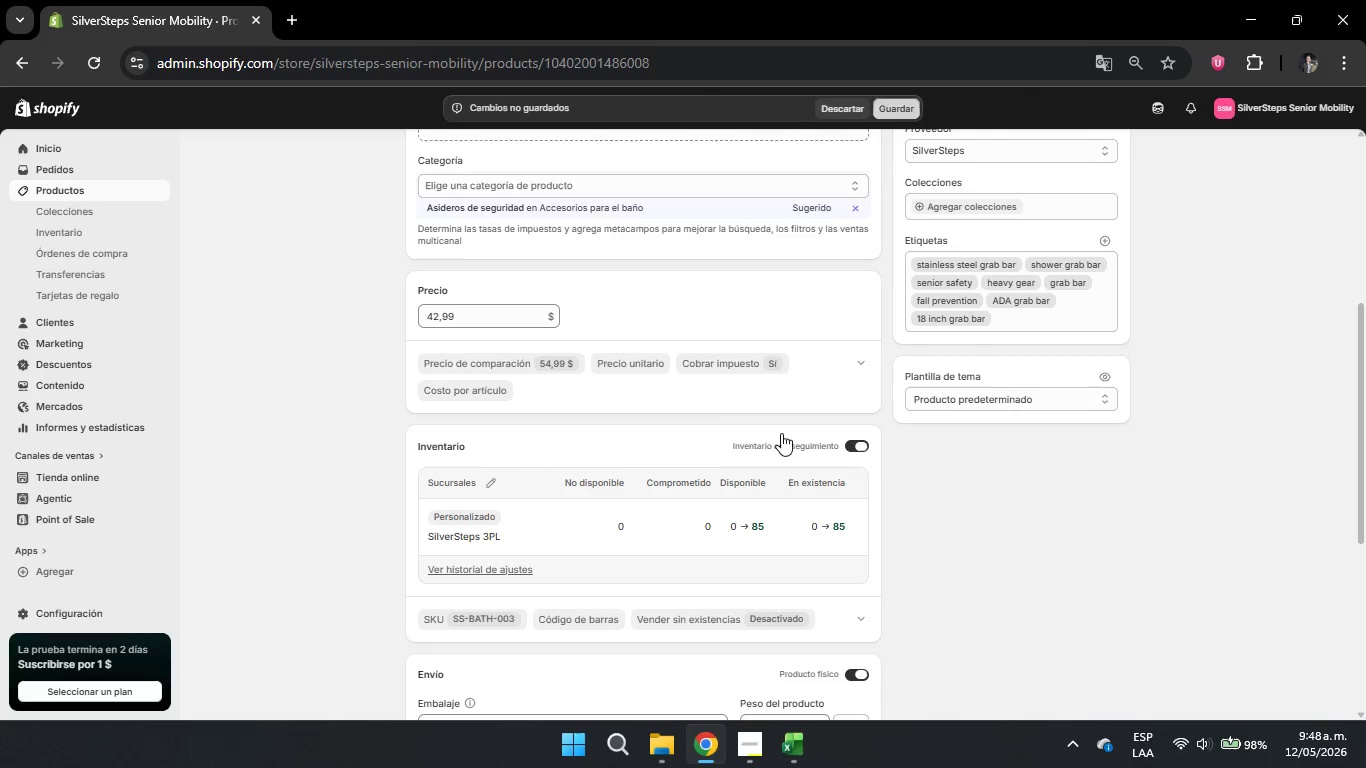 
scroll: coordinate [935, 495], scroll_direction: down, amount: 6.0
 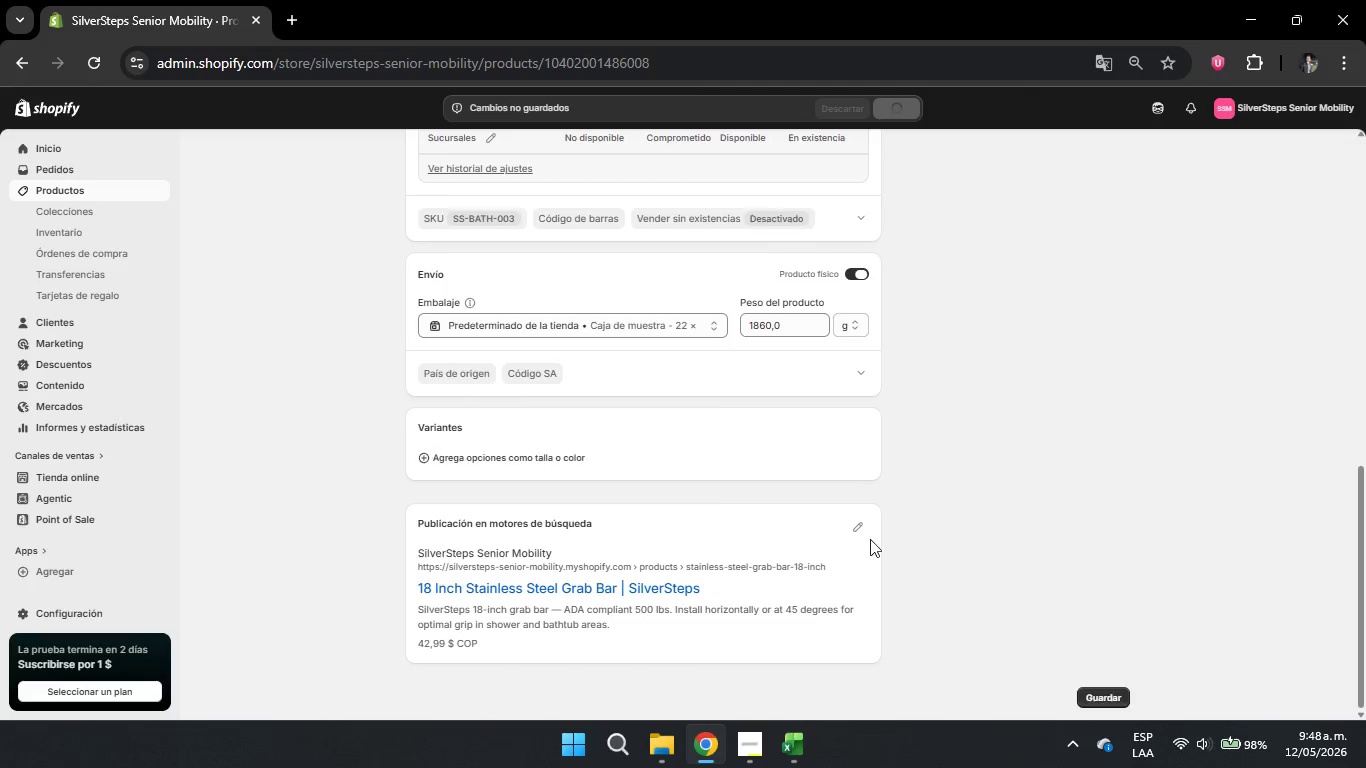 
left_click([862, 517])
 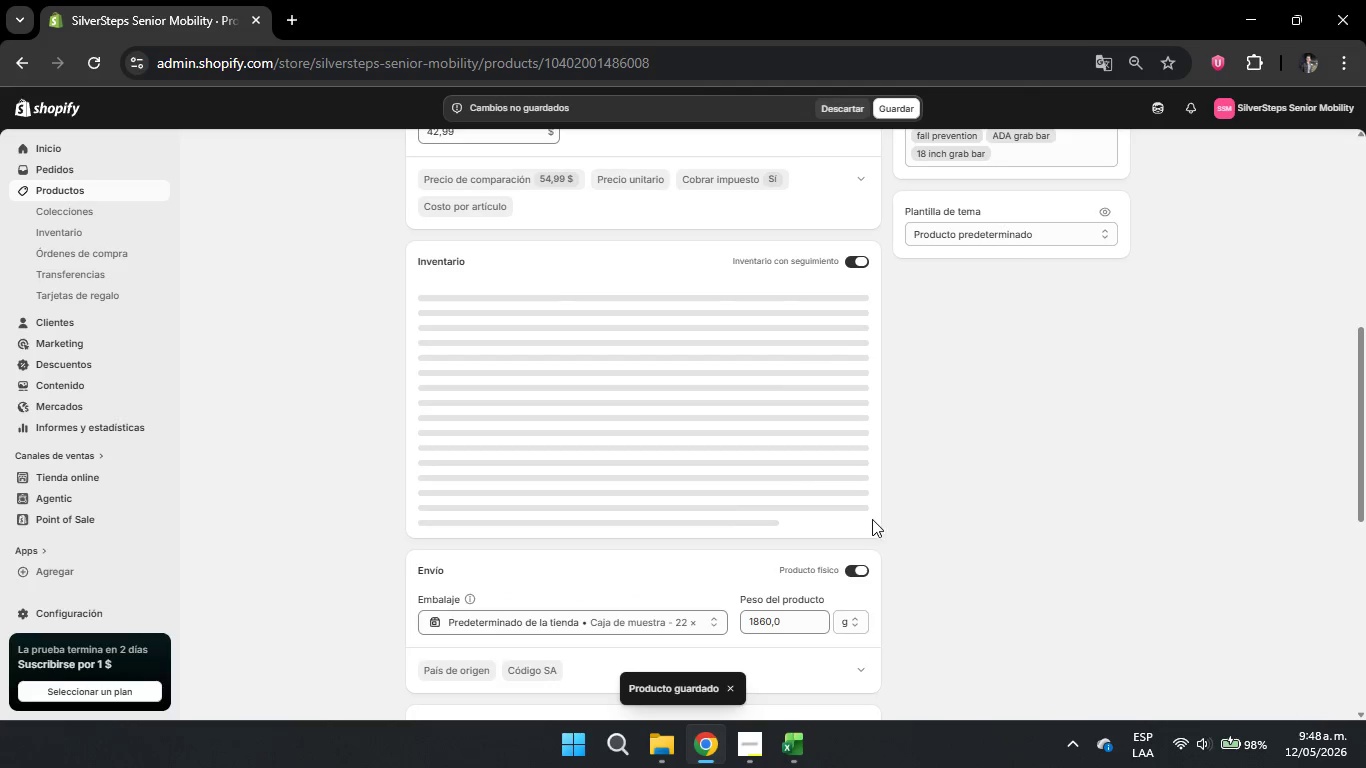 
scroll: coordinate [891, 488], scroll_direction: down, amount: 5.0
 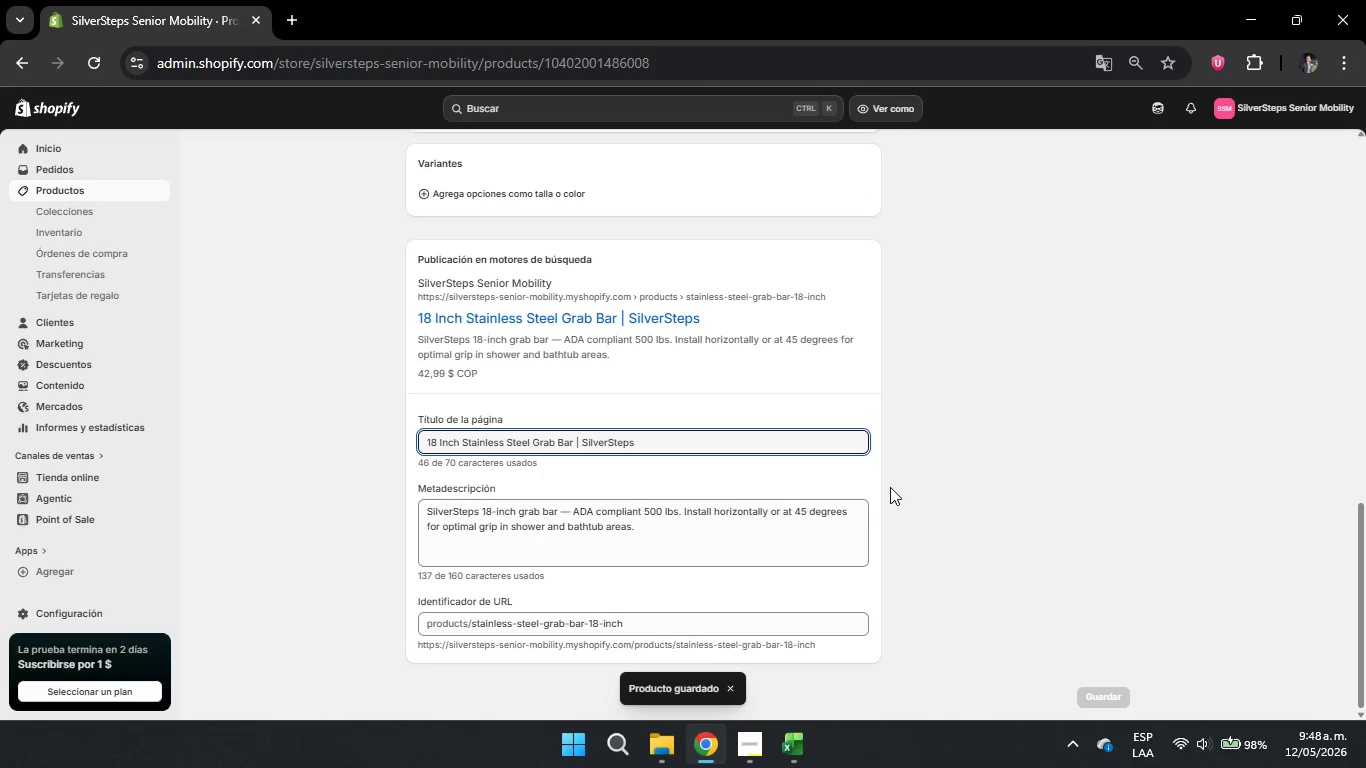 
scroll: coordinate [312, 284], scroll_direction: up, amount: 12.0
 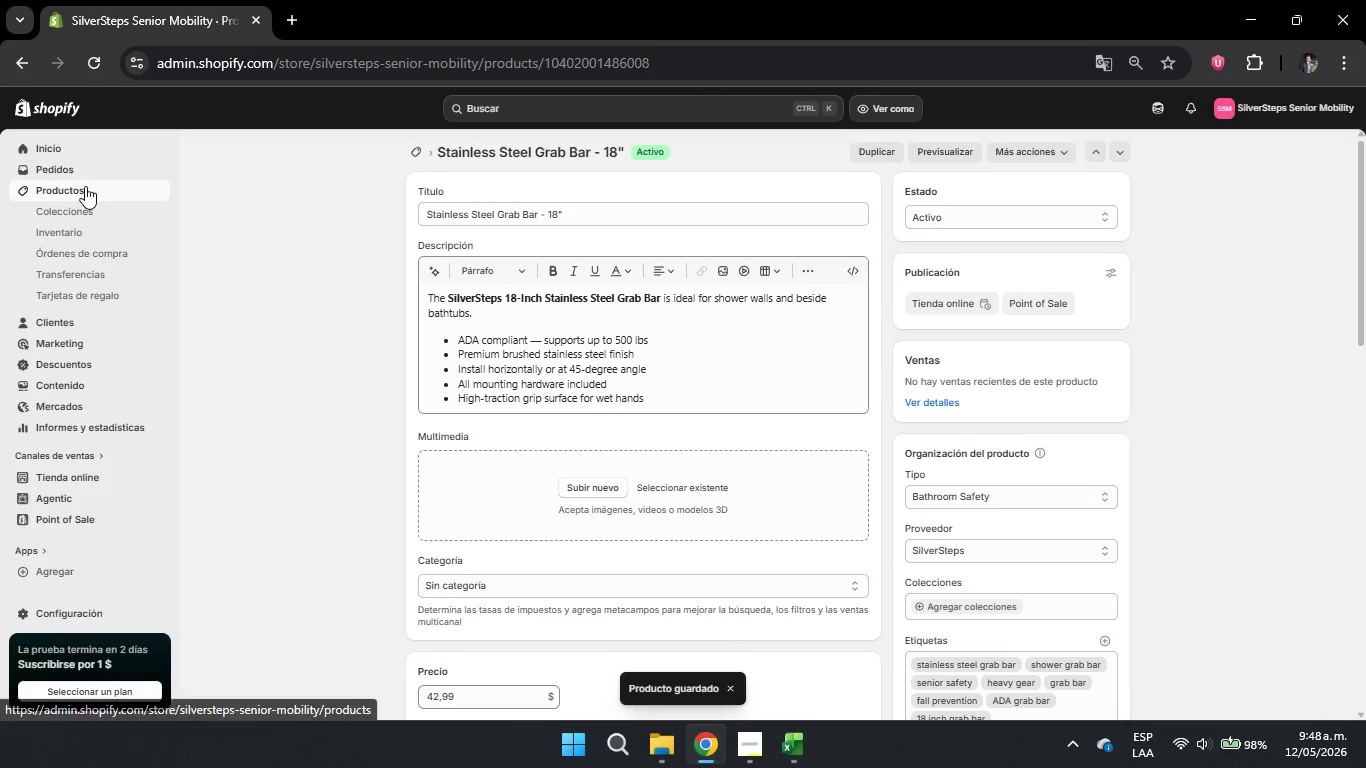 
left_click([85, 186])
 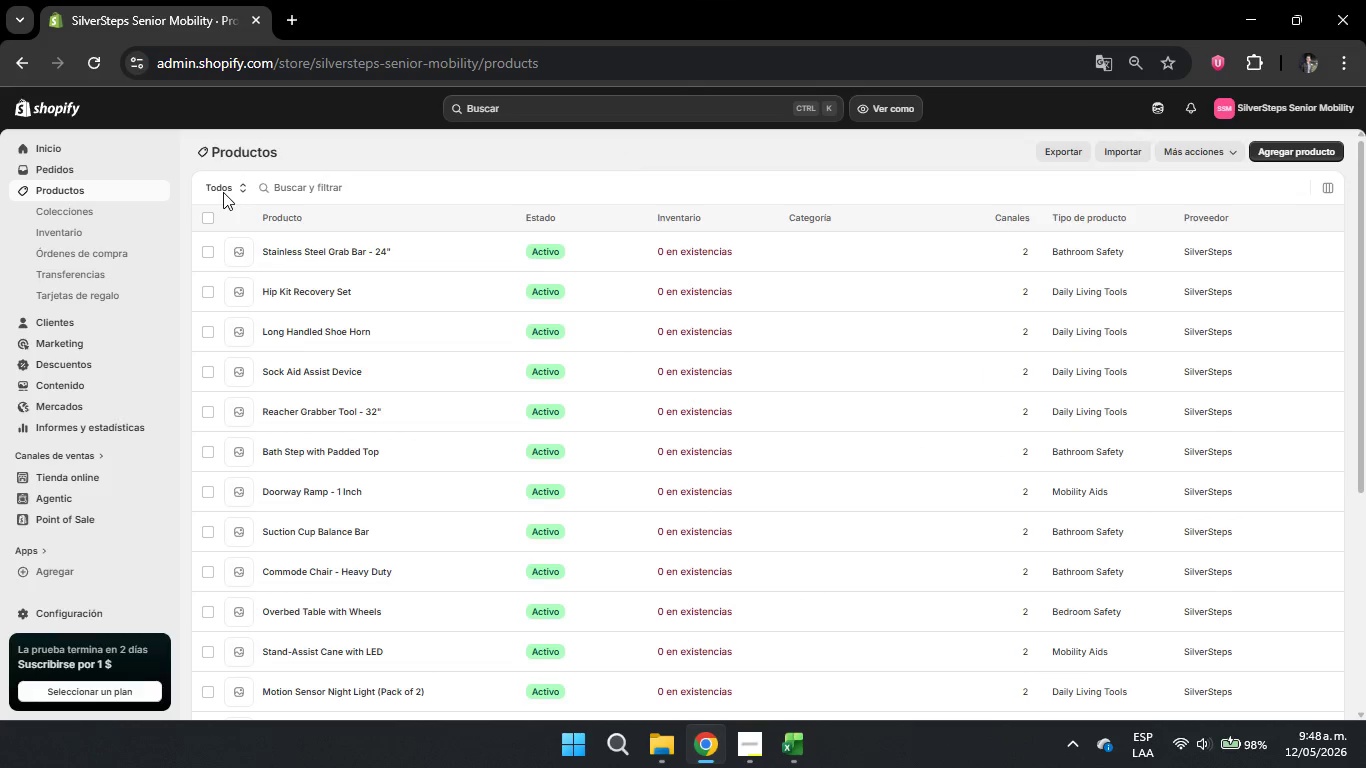 
scroll: coordinate [392, 420], scroll_direction: down, amount: 7.0
 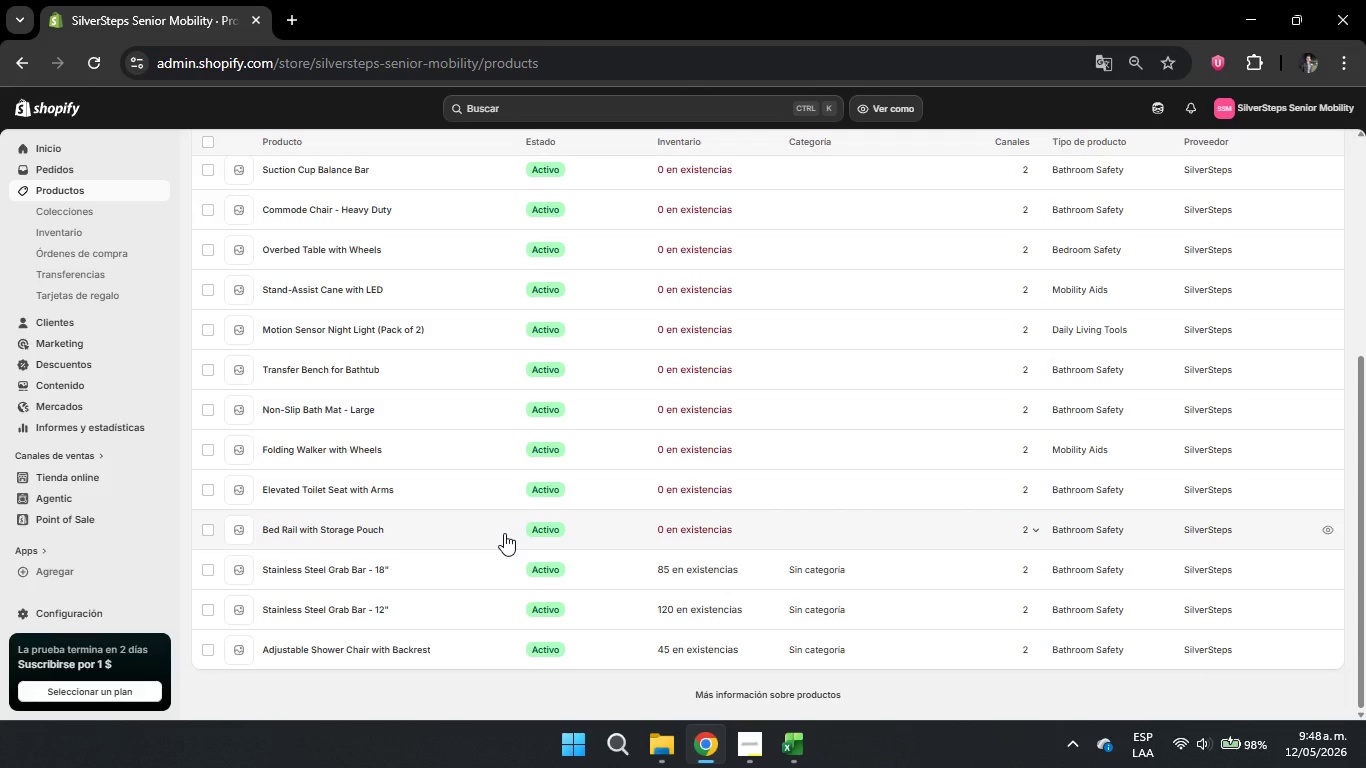 
left_click([504, 533])
 